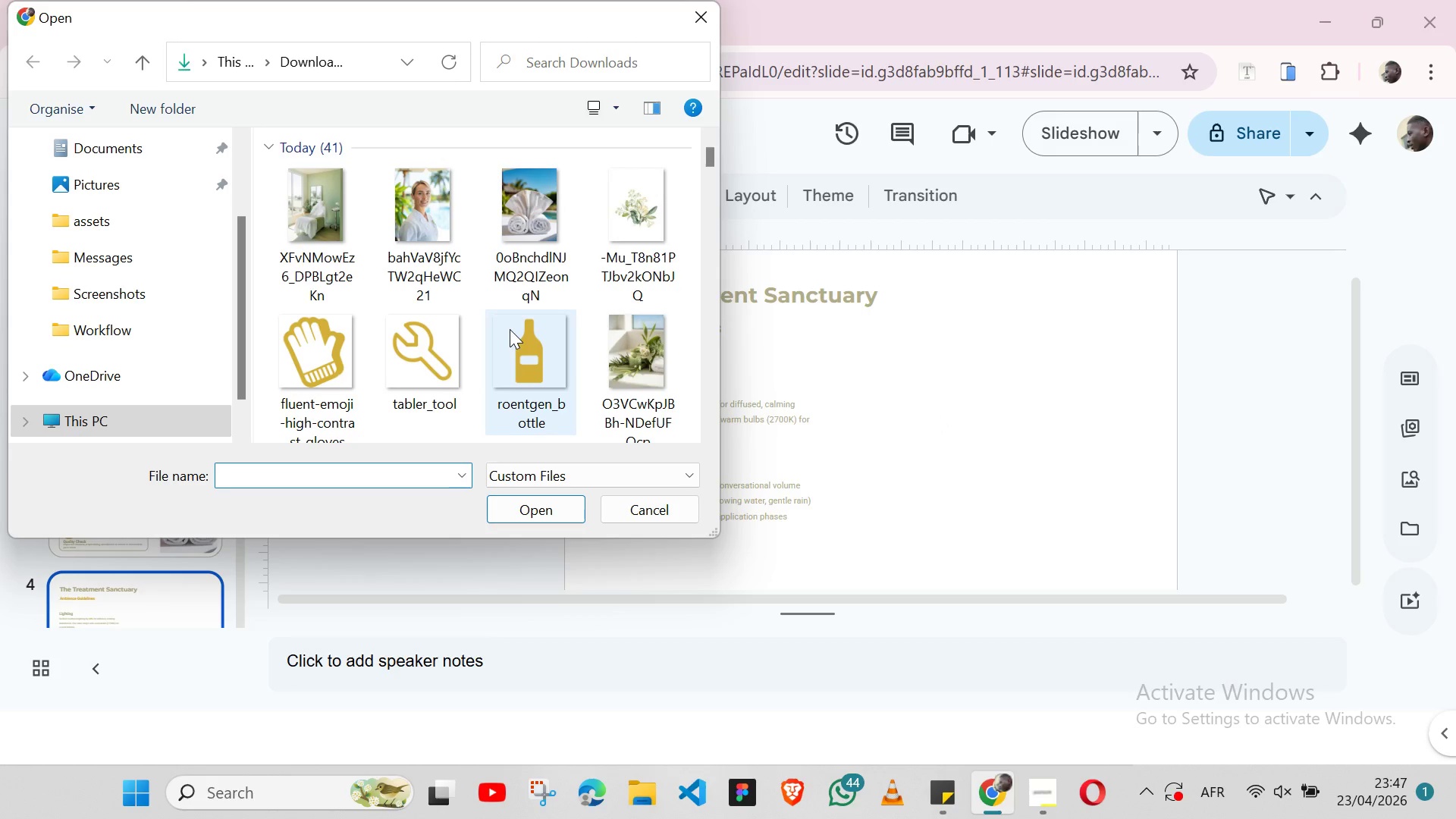 
scroll: coordinate [510, 329], scroll_direction: down, amount: 3.0
 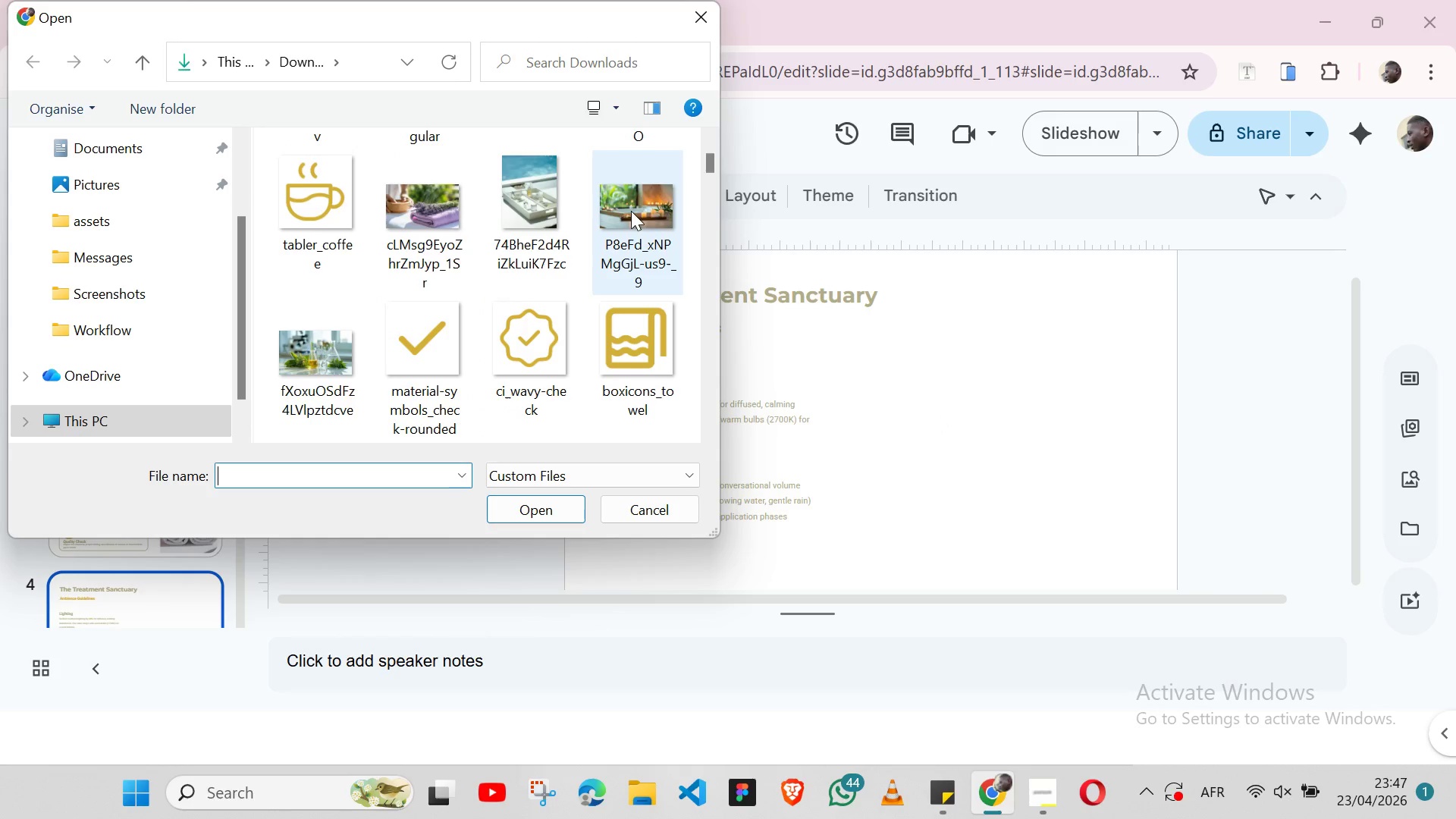 
left_click([639, 209])
 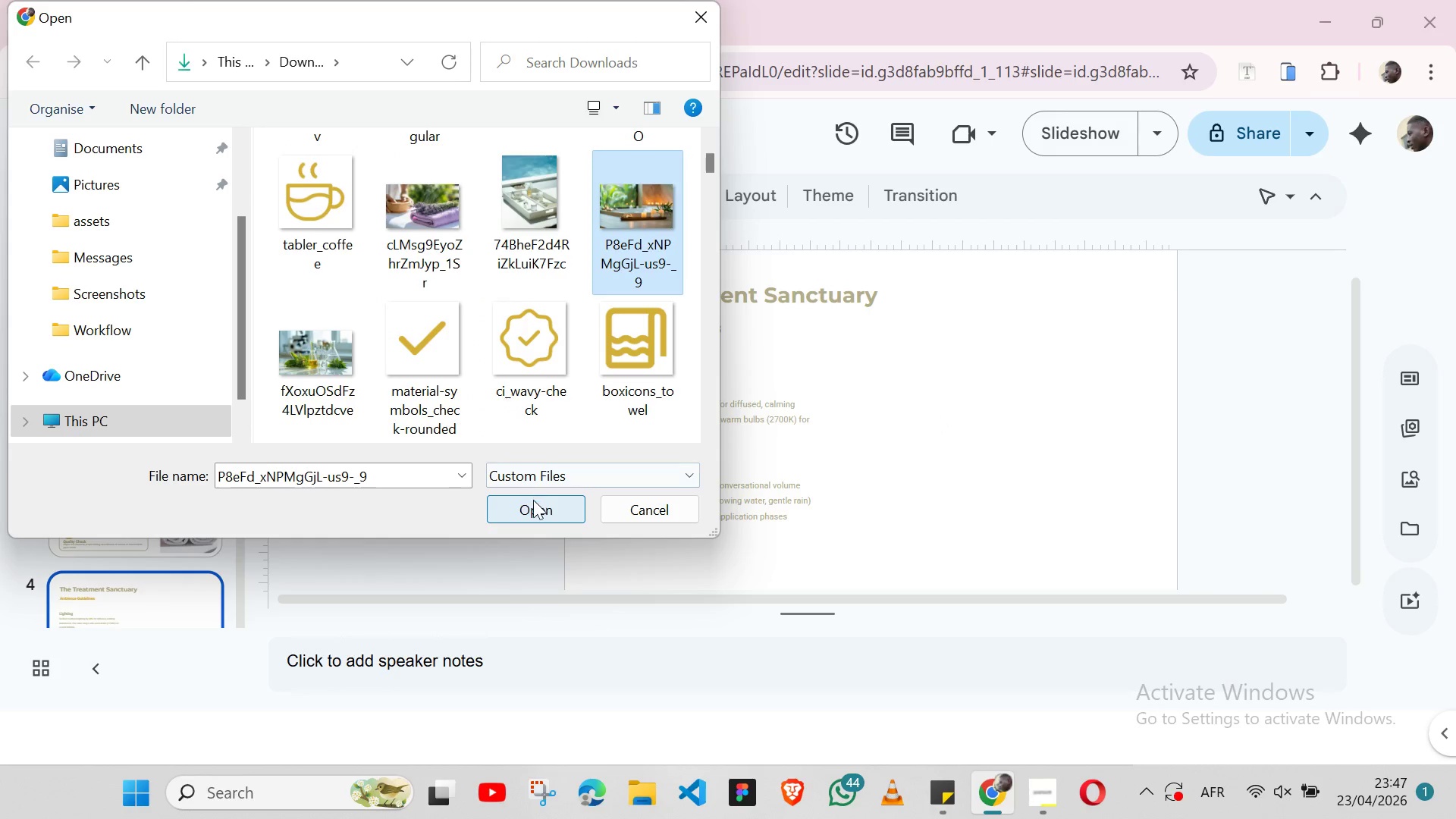 
left_click([533, 504])
 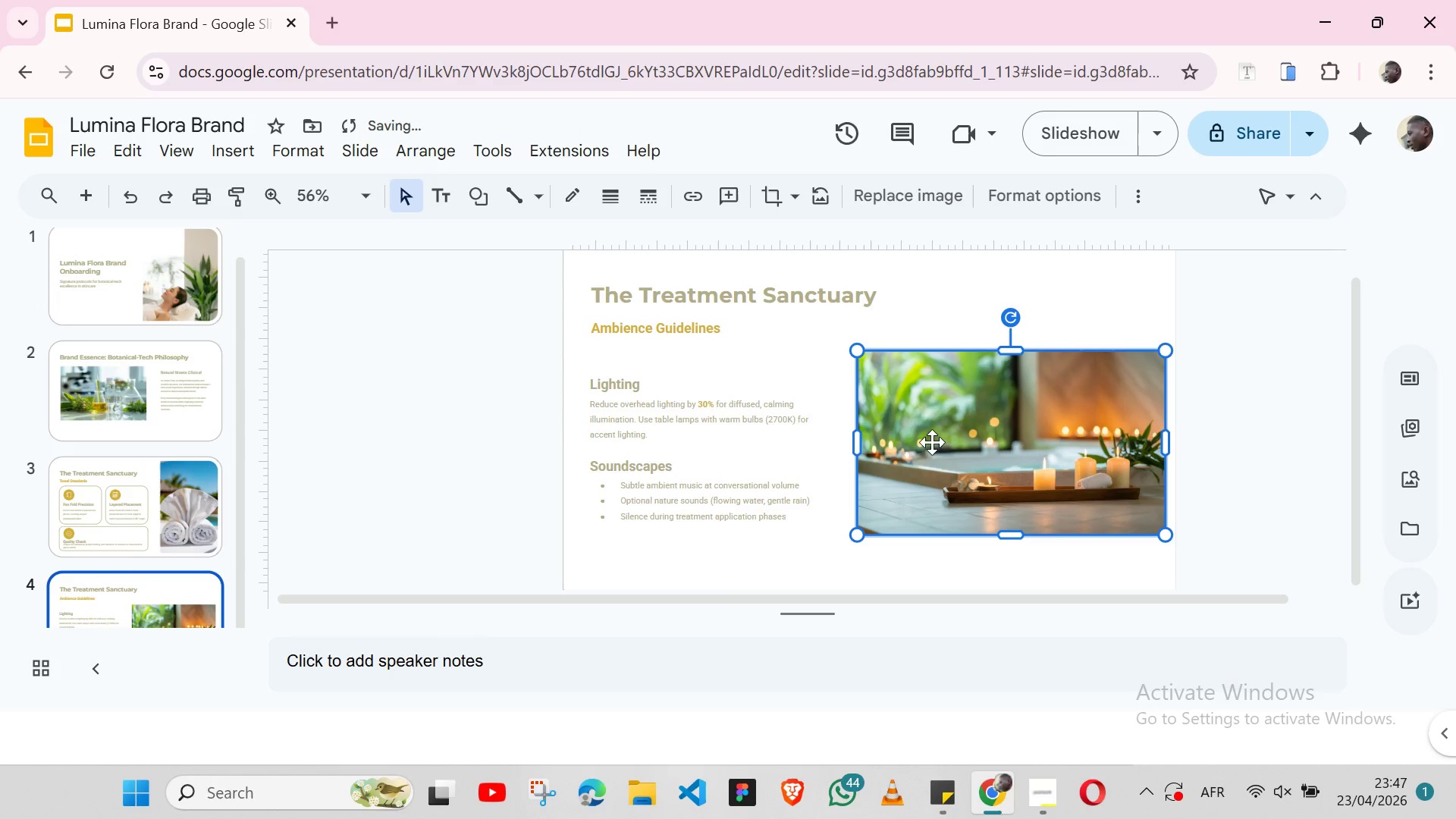 
wait(8.67)
 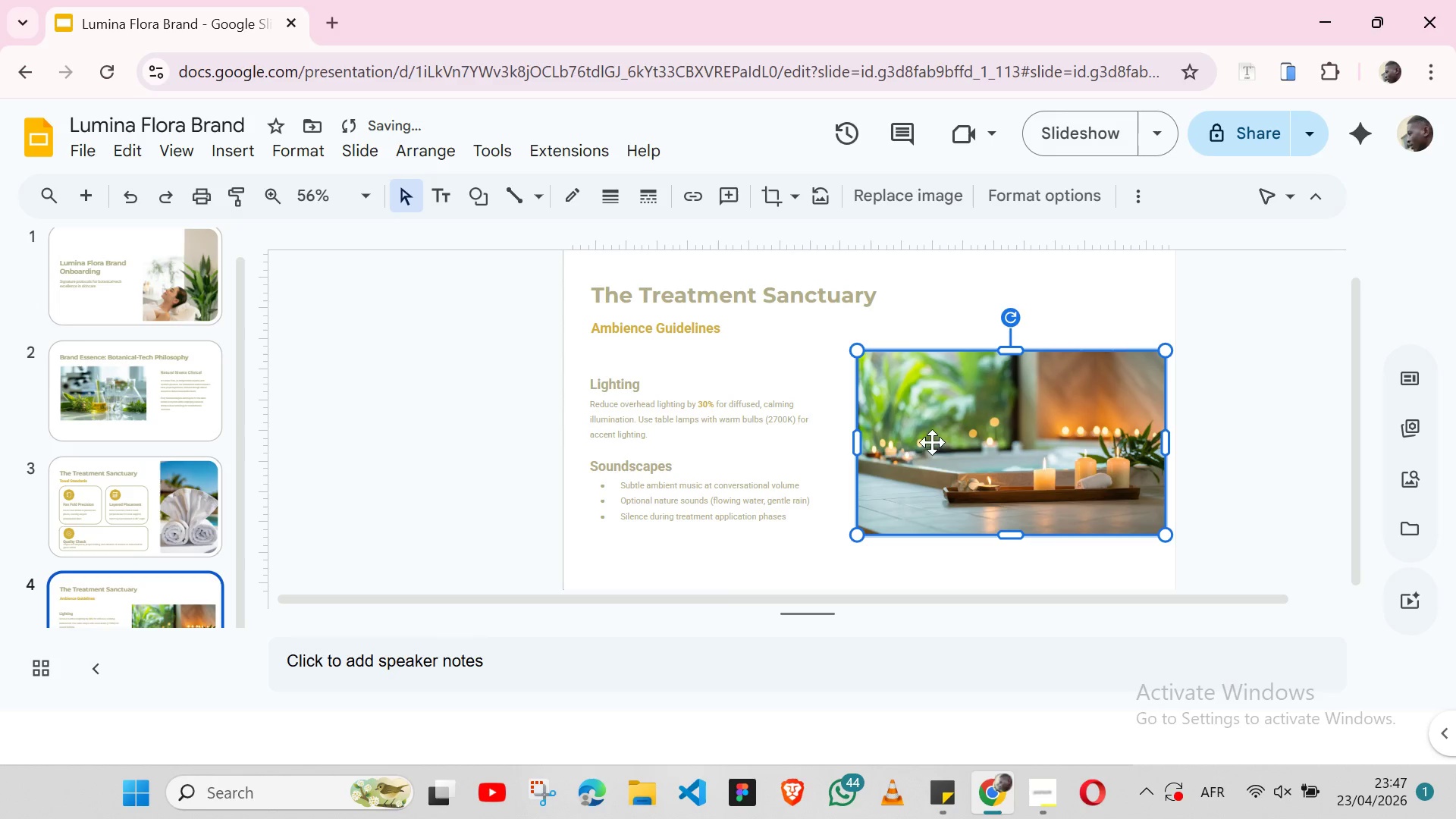 
hold_key(key=ShiftLeft, duration=1.52)
 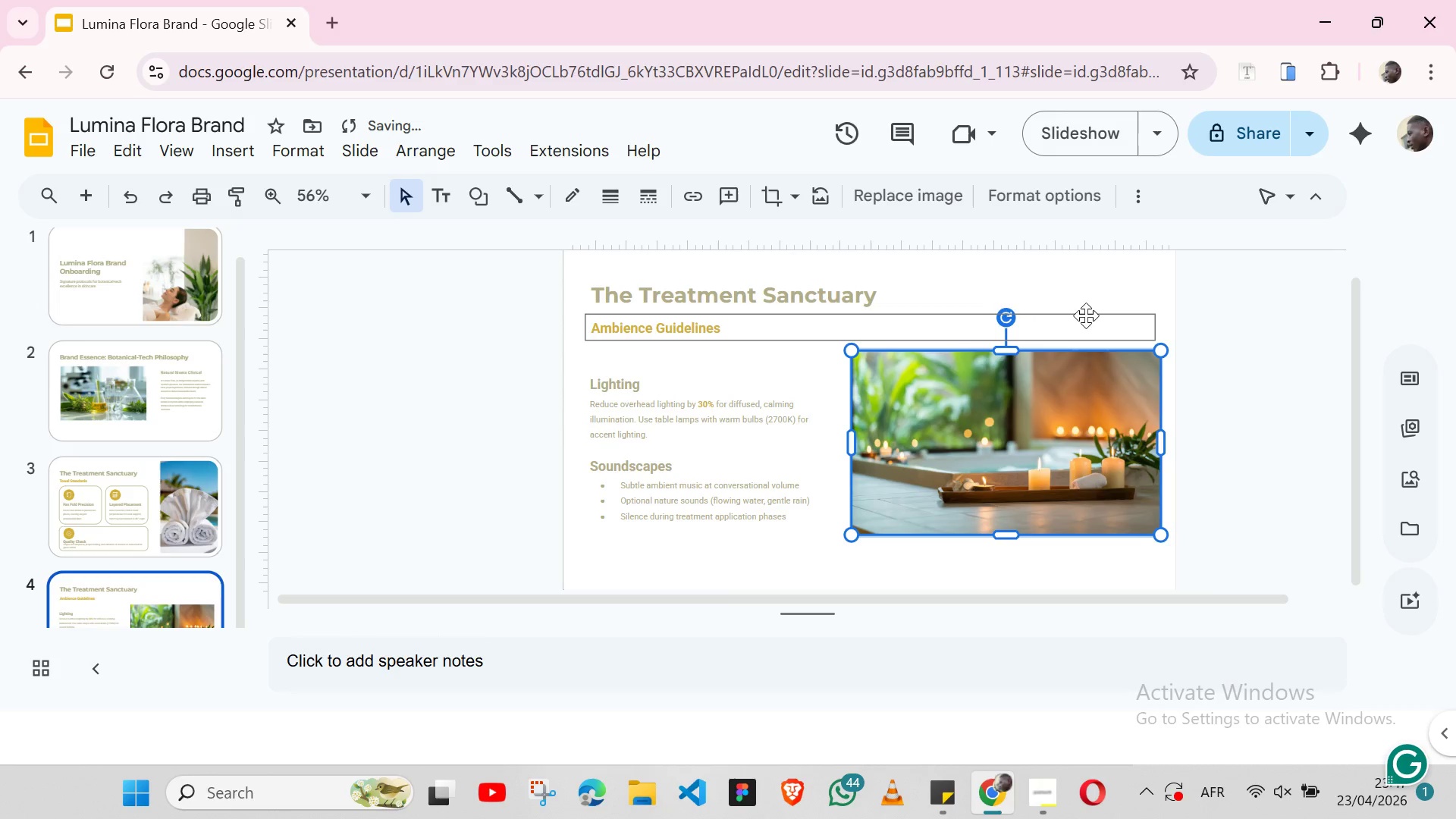 
key(Shift+ArrowLeft)
 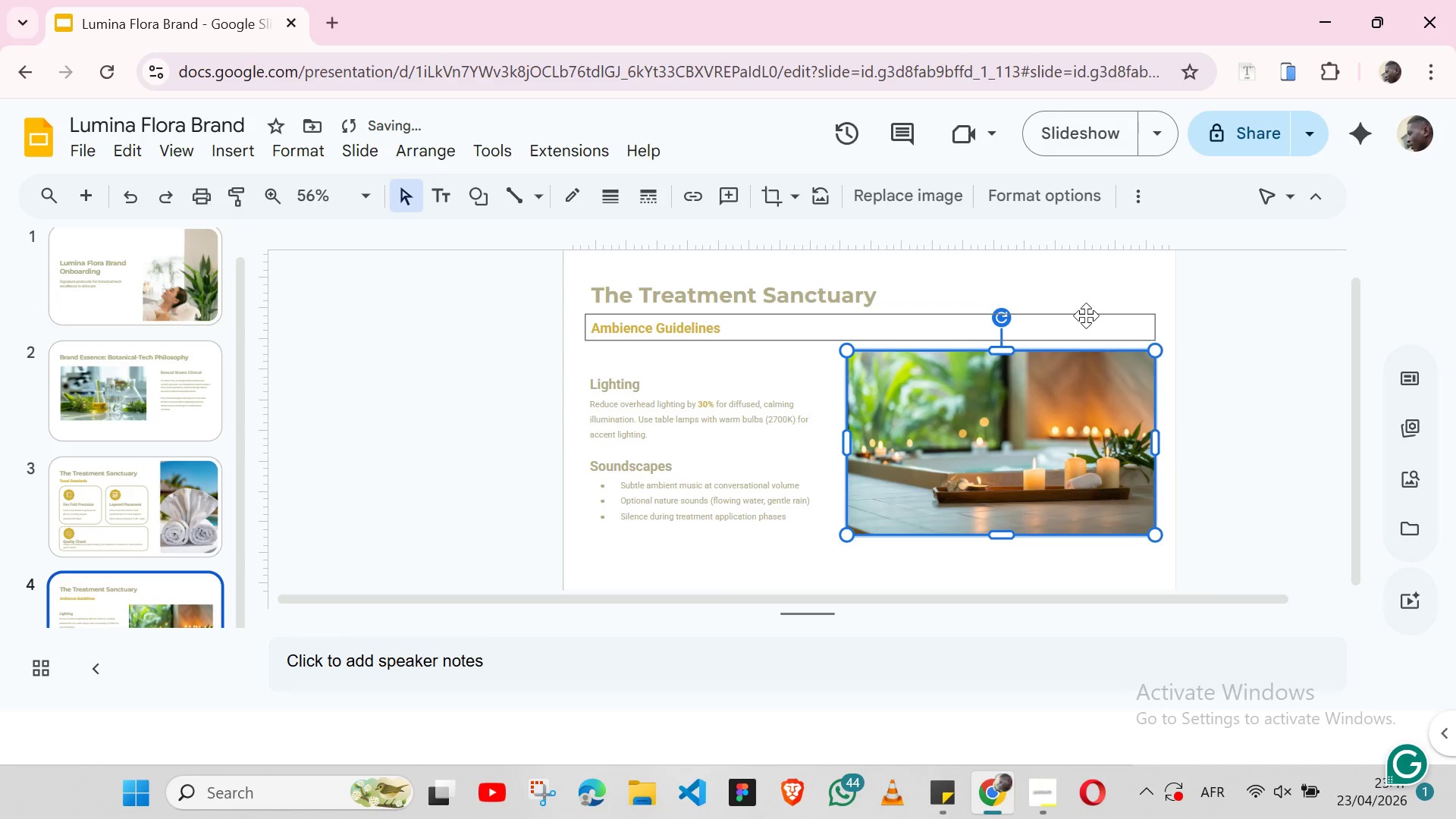 
key(Shift+ArrowLeft)
 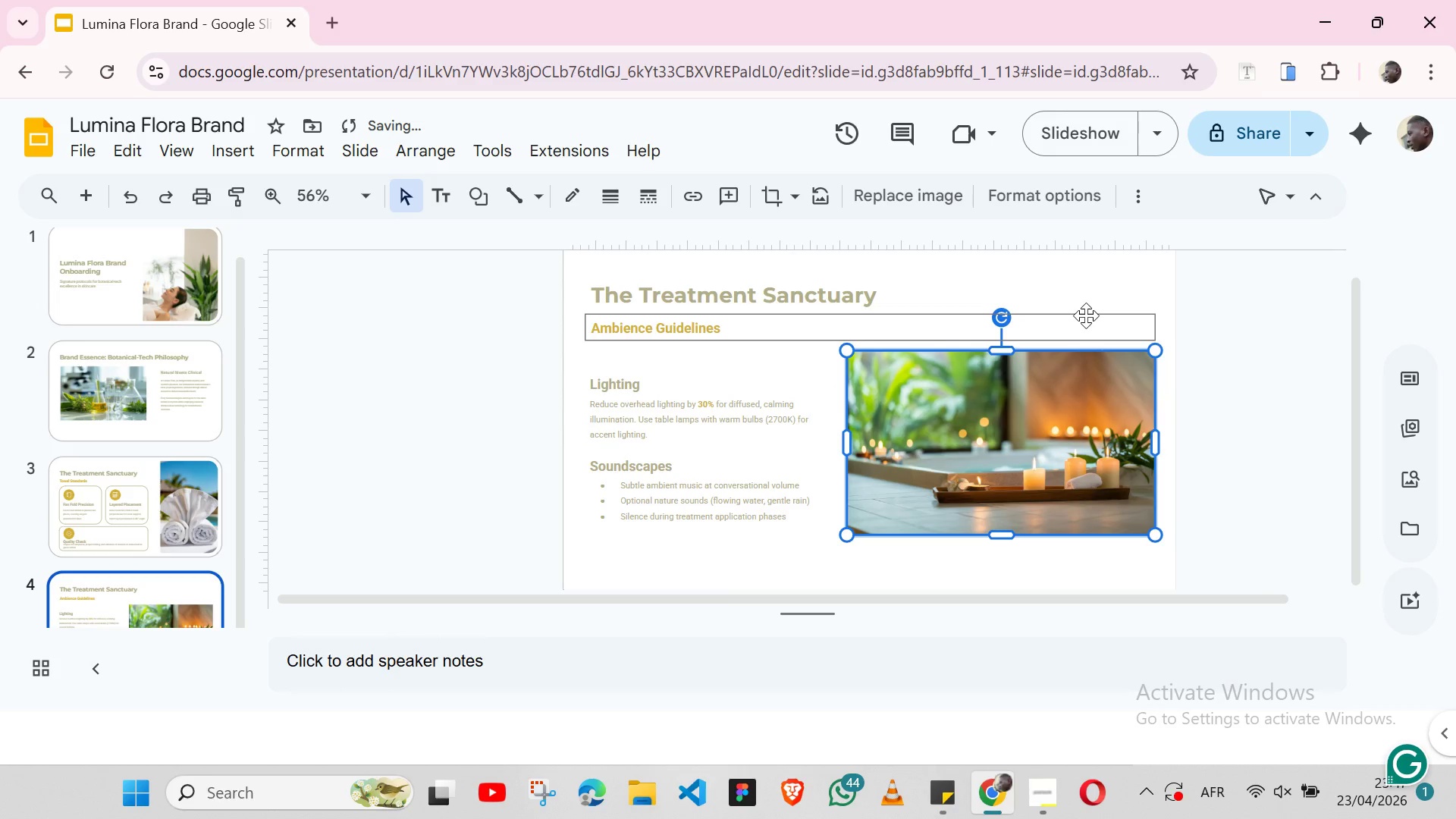 
key(ArrowLeft)
 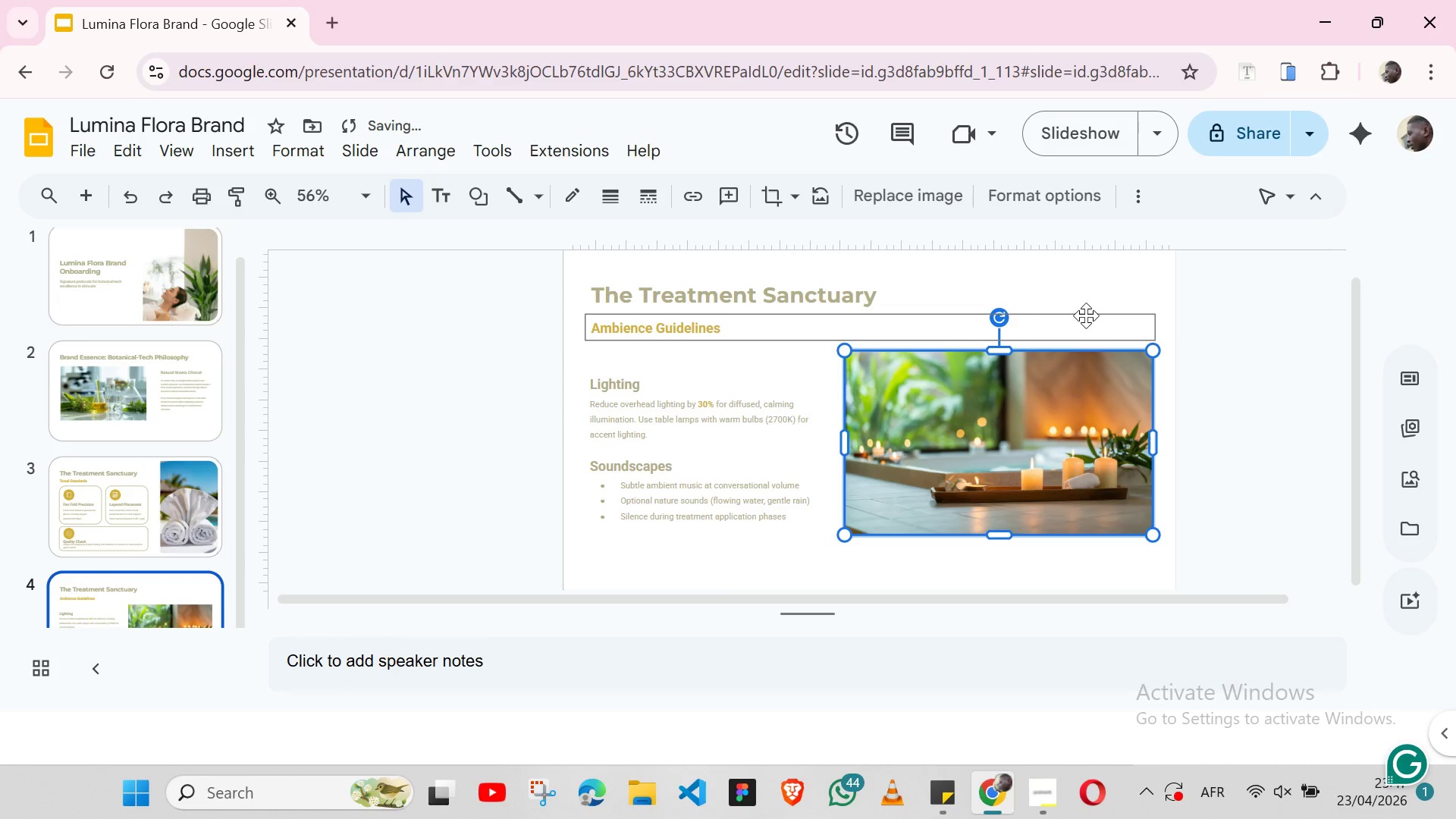 
key(ArrowLeft)
 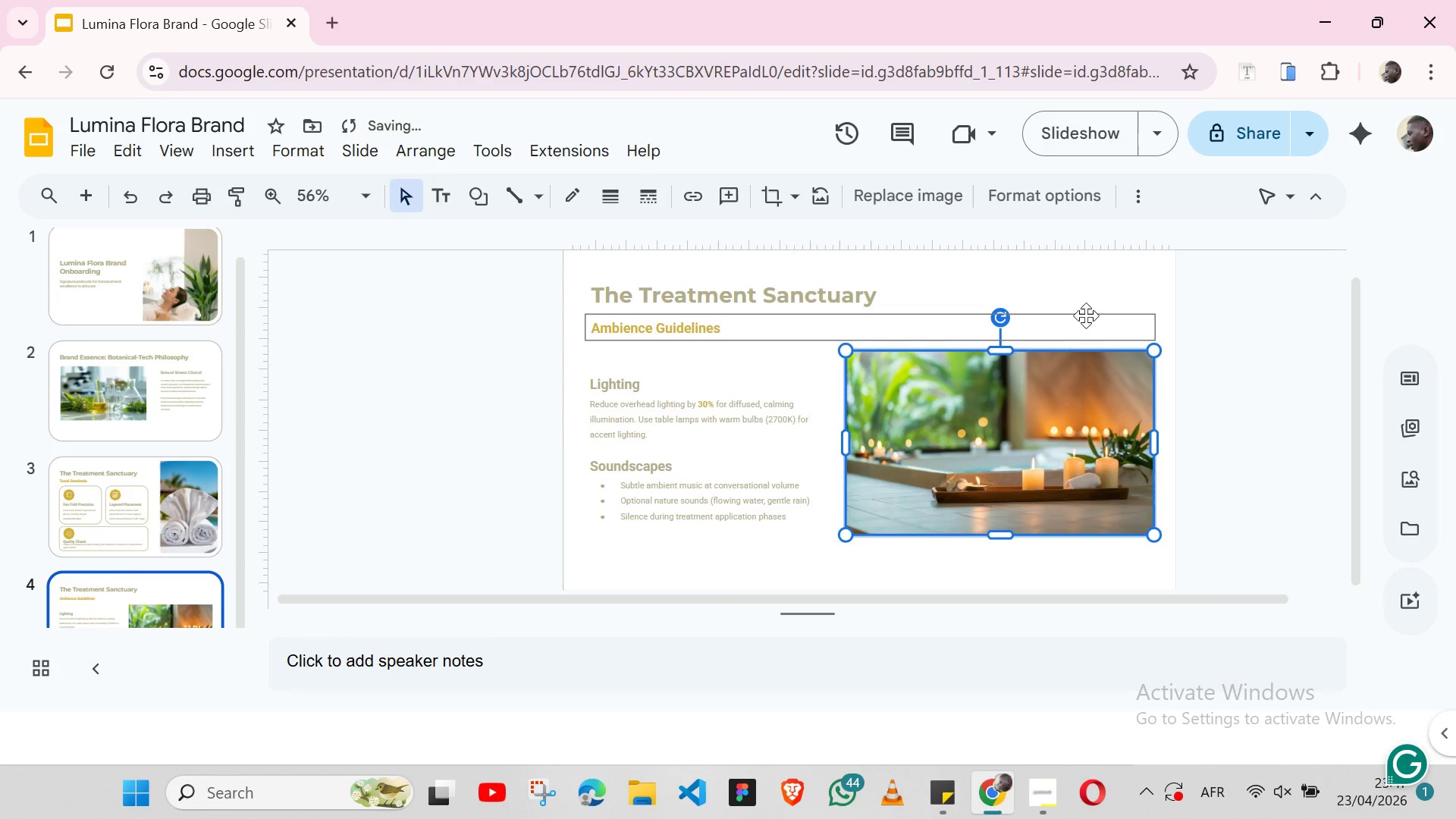 
key(ArrowRight)
 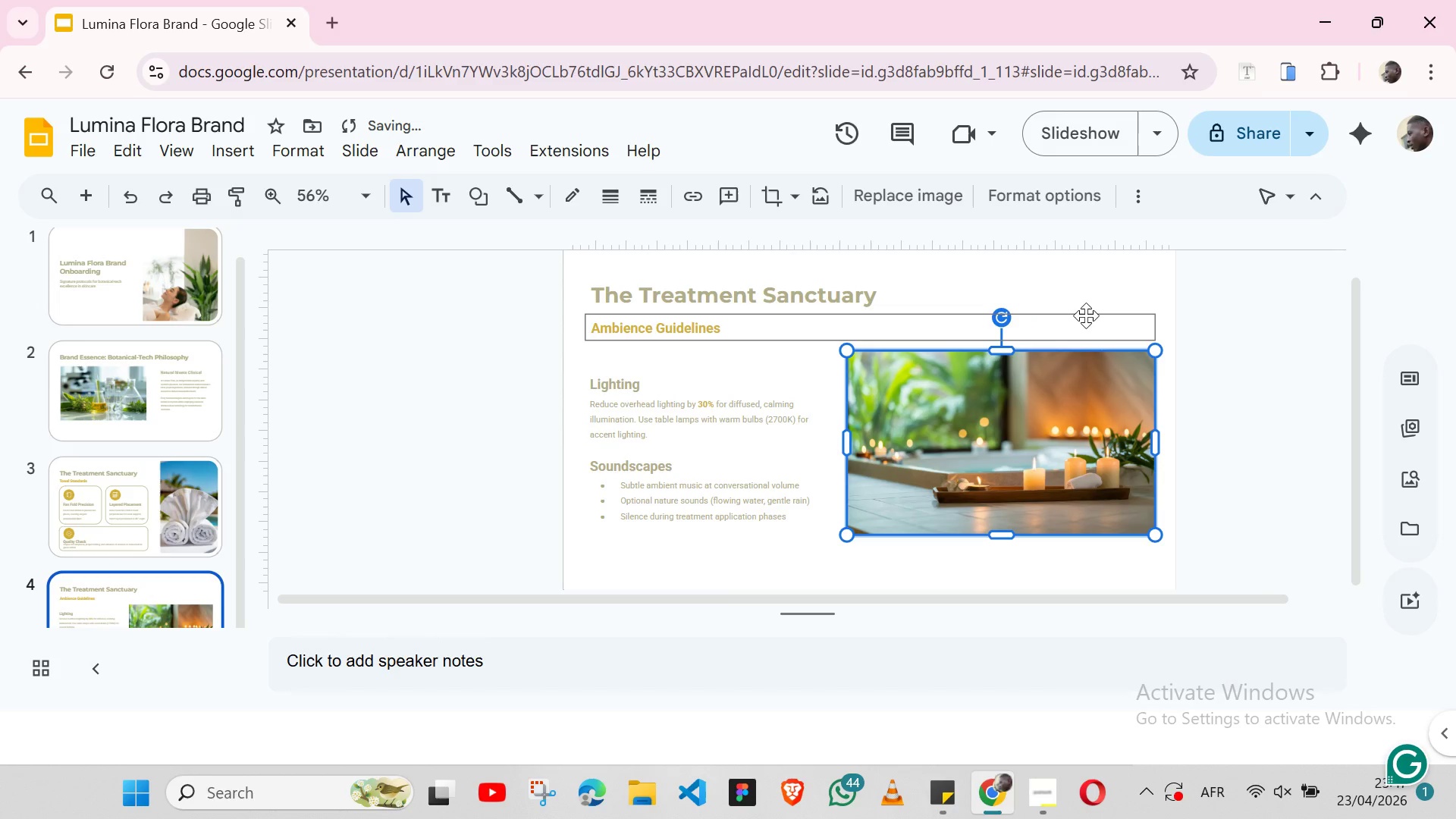 
key(ArrowRight)
 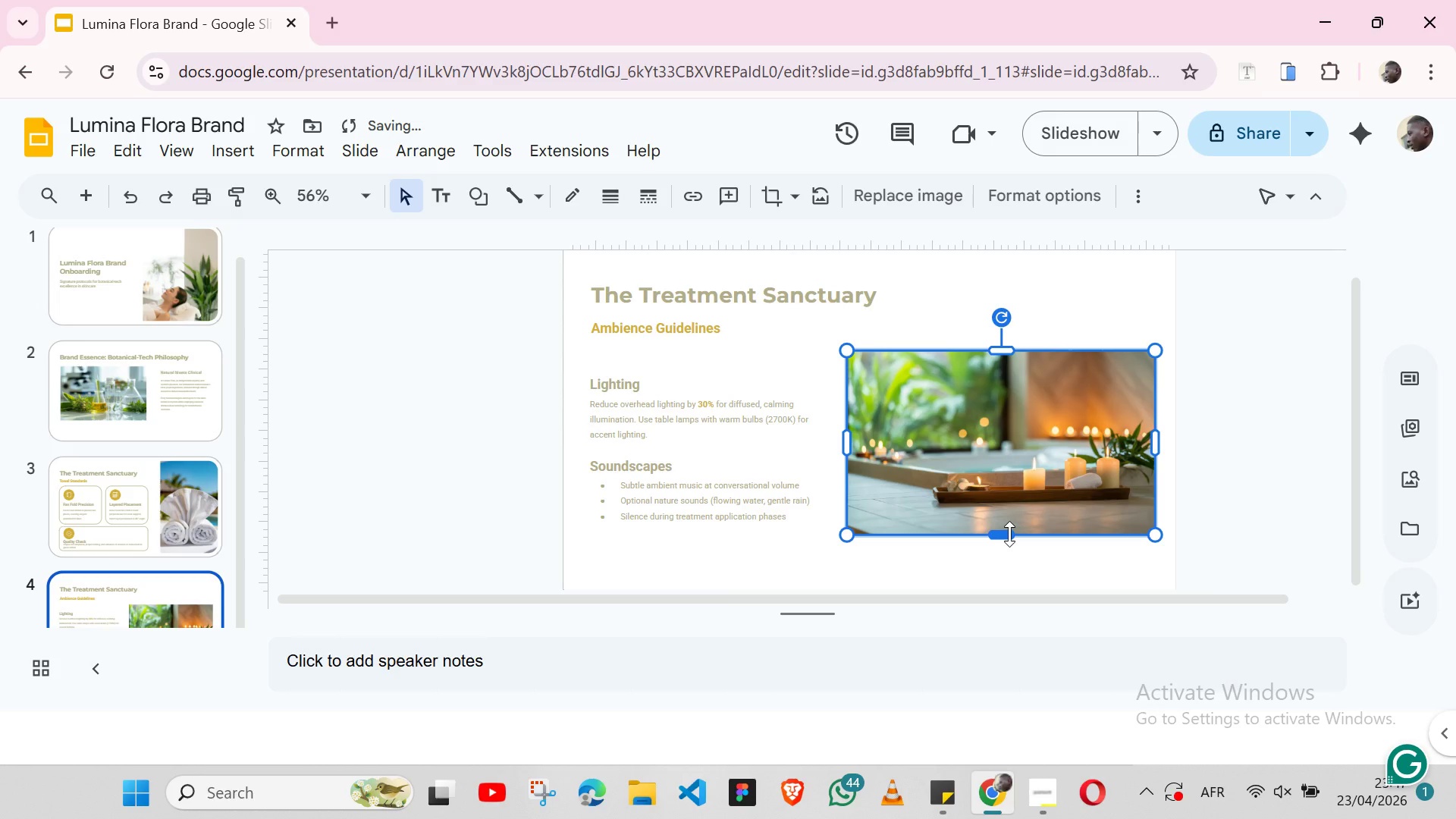 
wait(7.19)
 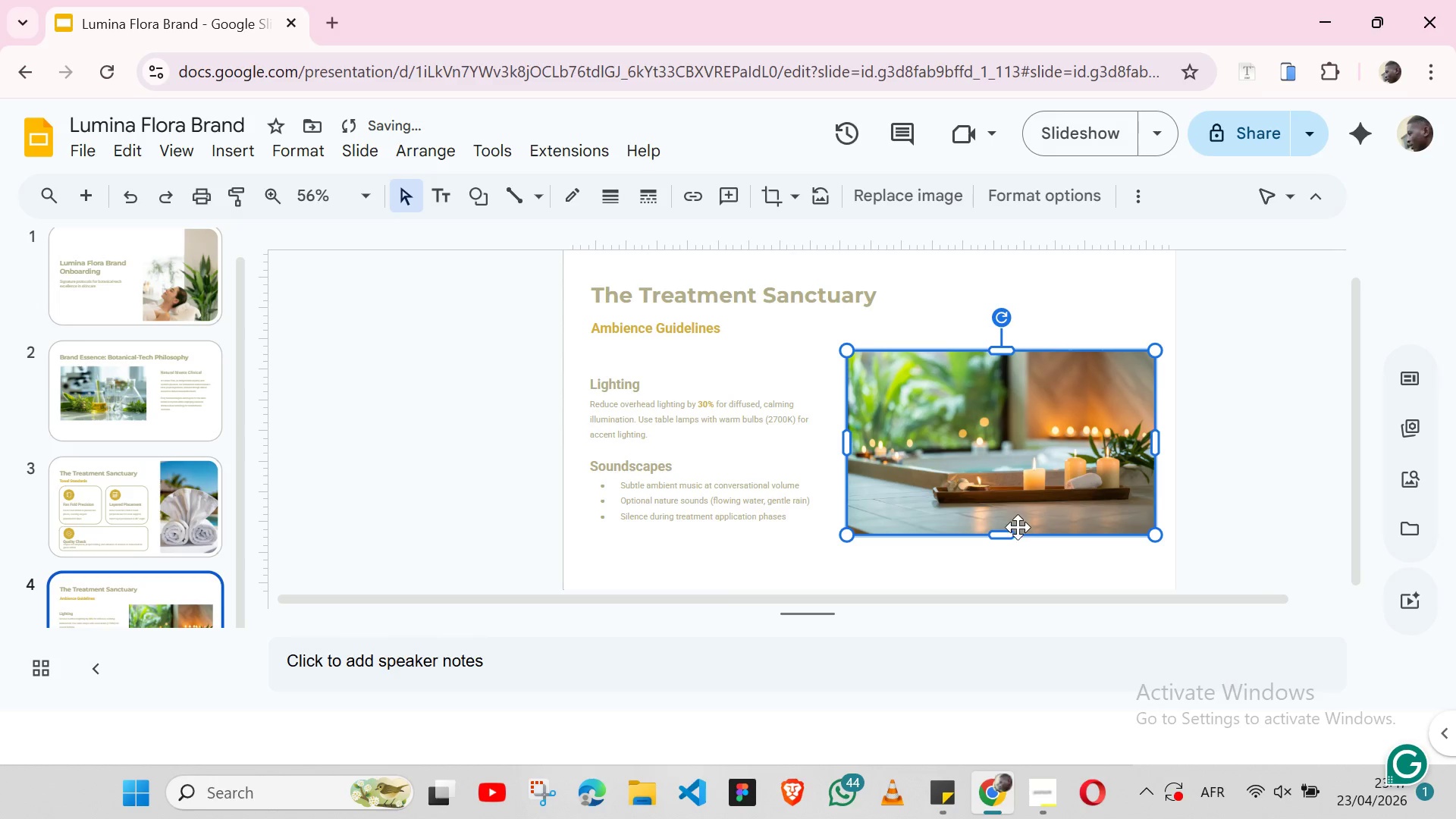 
hold_key(key=ShiftLeft, duration=1.53)
 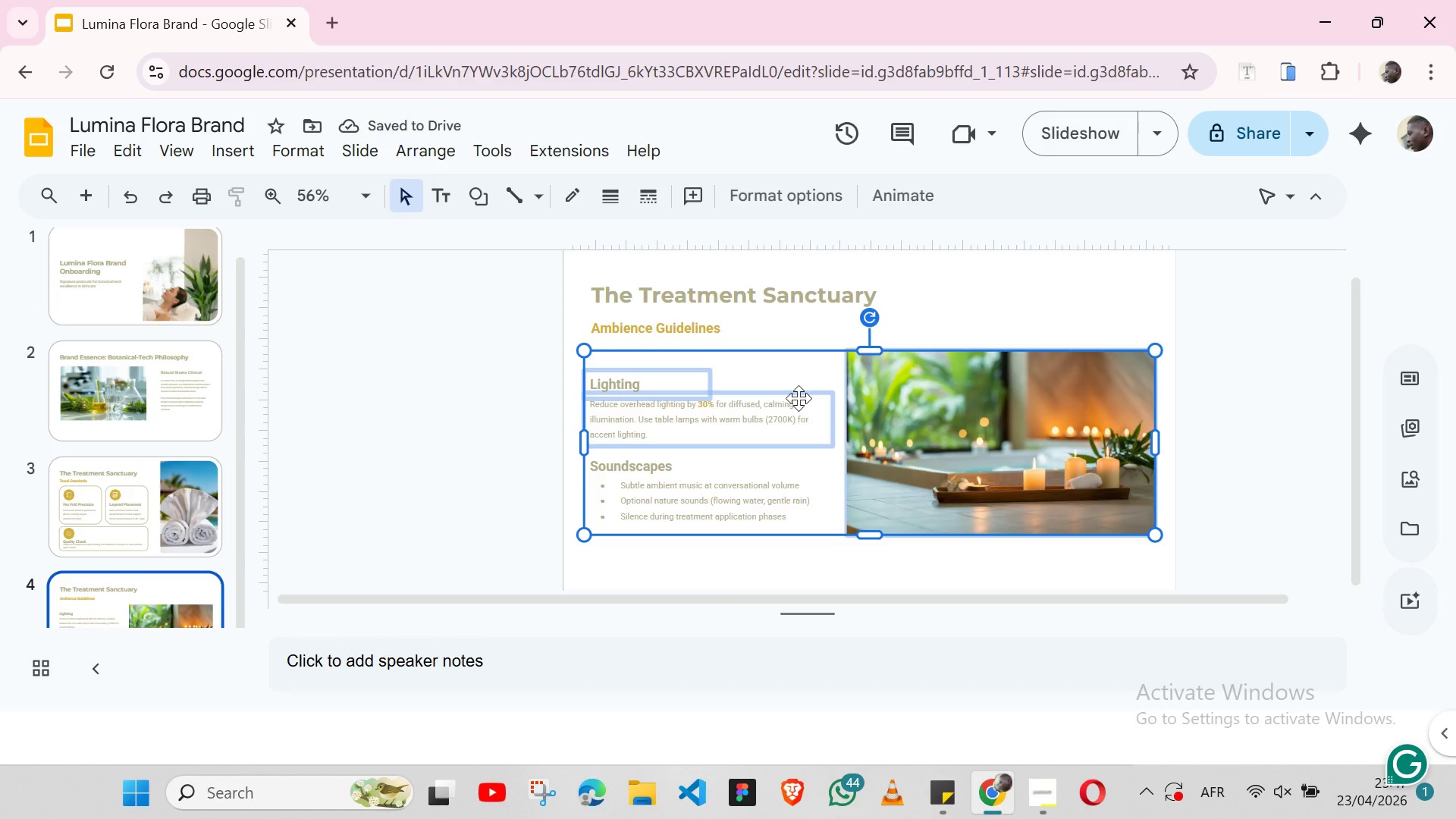 
hold_key(key=ShiftLeft, duration=1.5)
left_click([799, 398])
 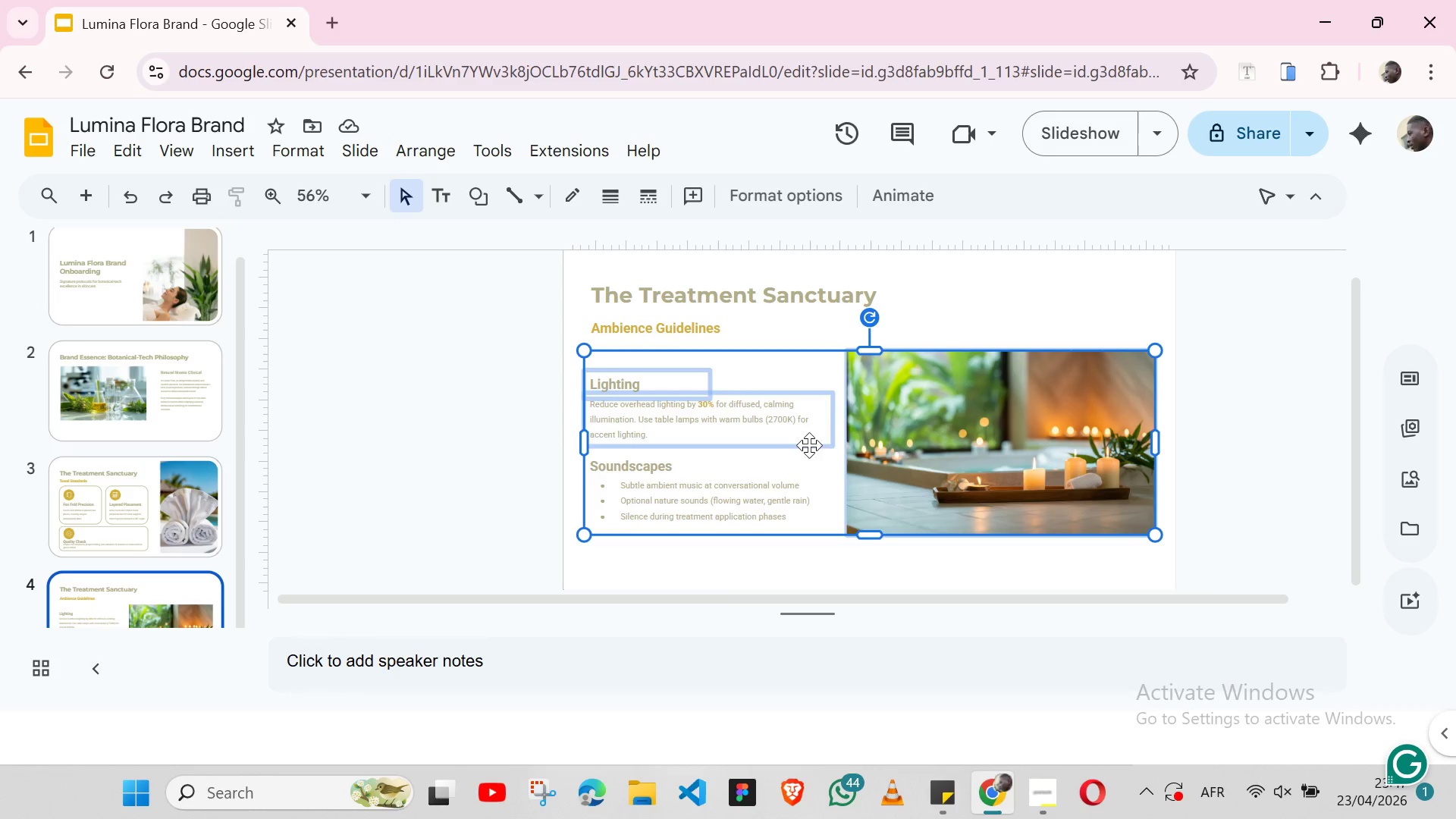 
hold_key(key=ShiftLeft, duration=1.5)
left_click([806, 475])
 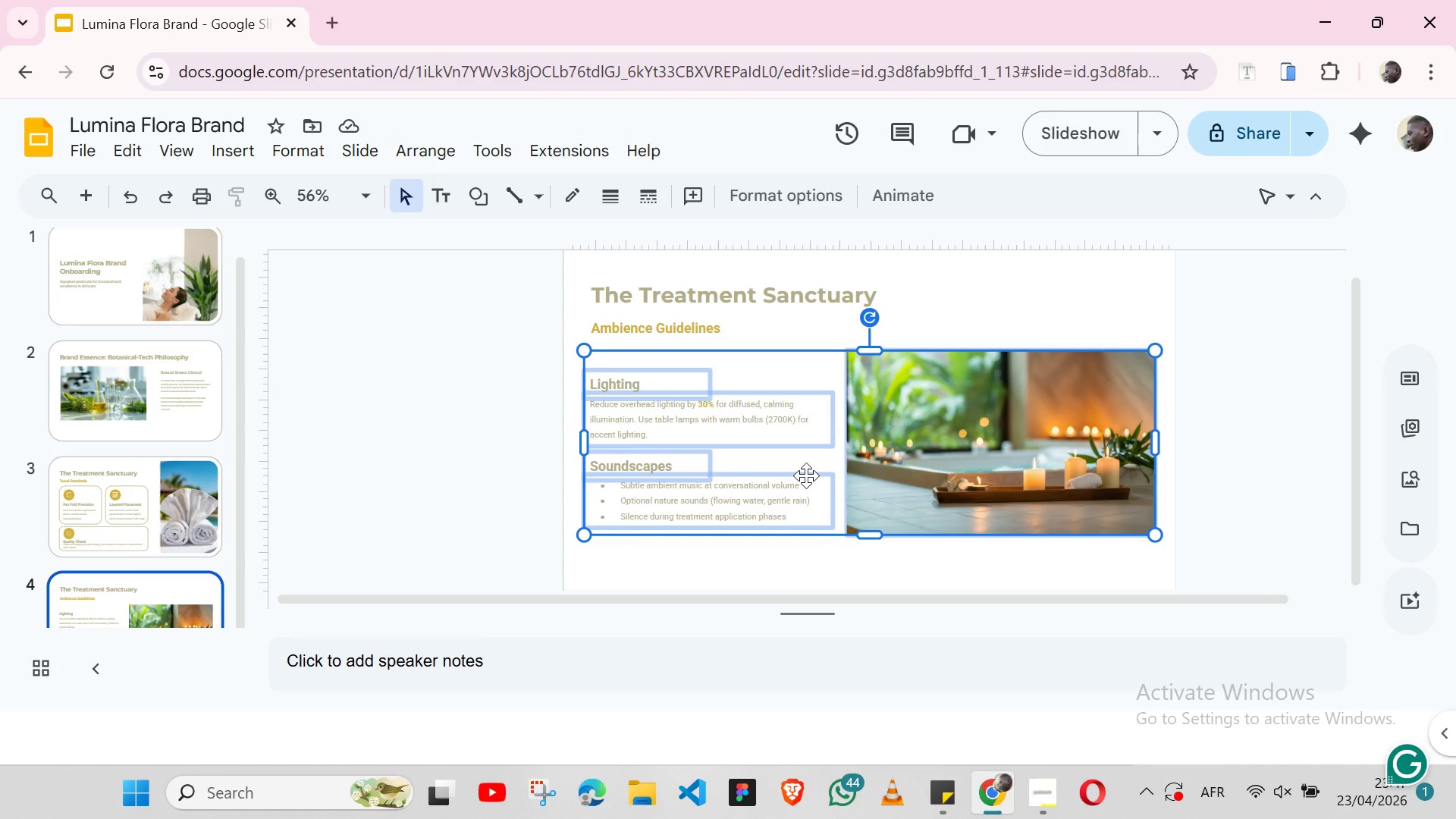 
key(Shift+ShiftLeft)
 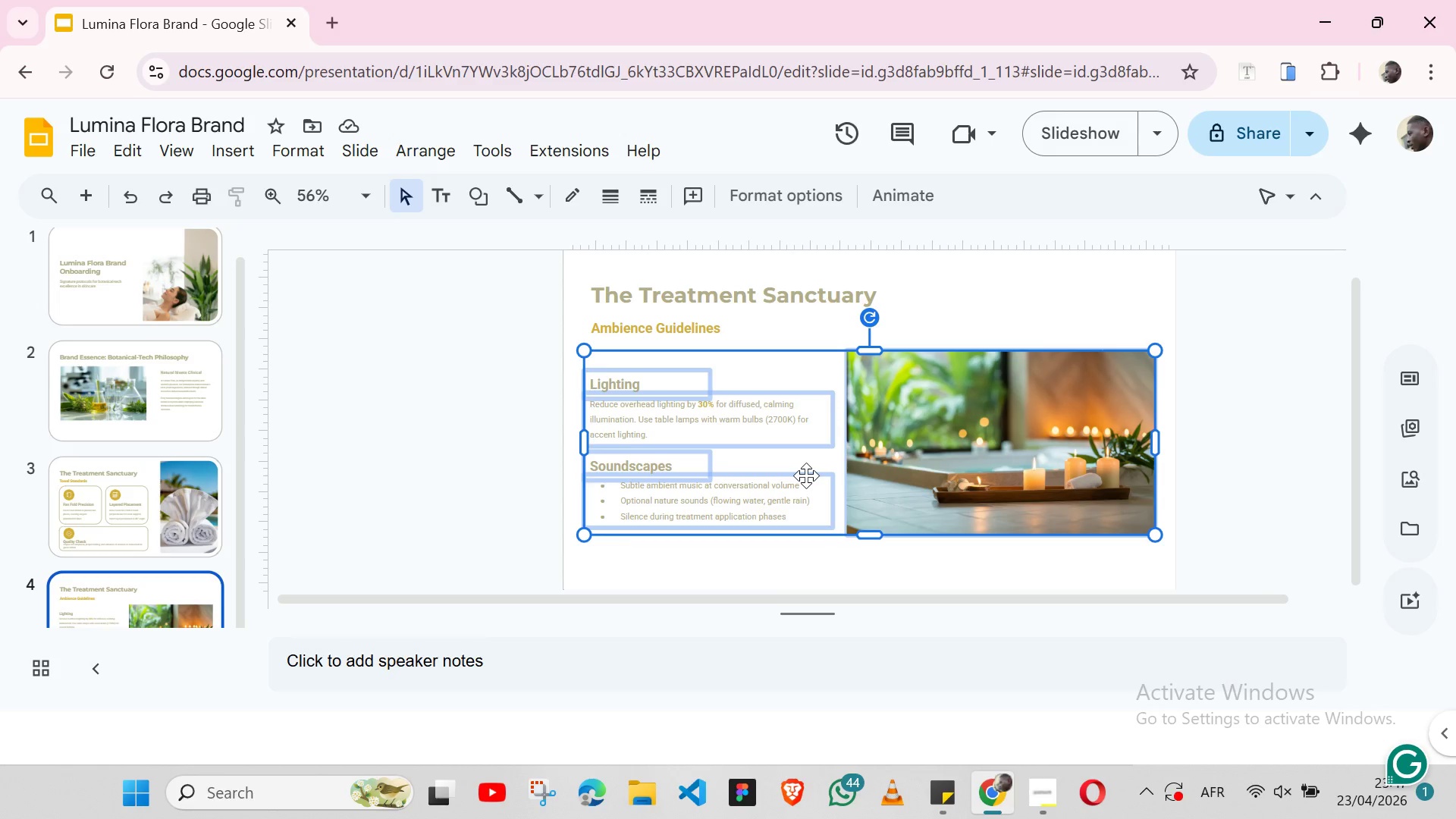 
key(Shift+ShiftLeft)
 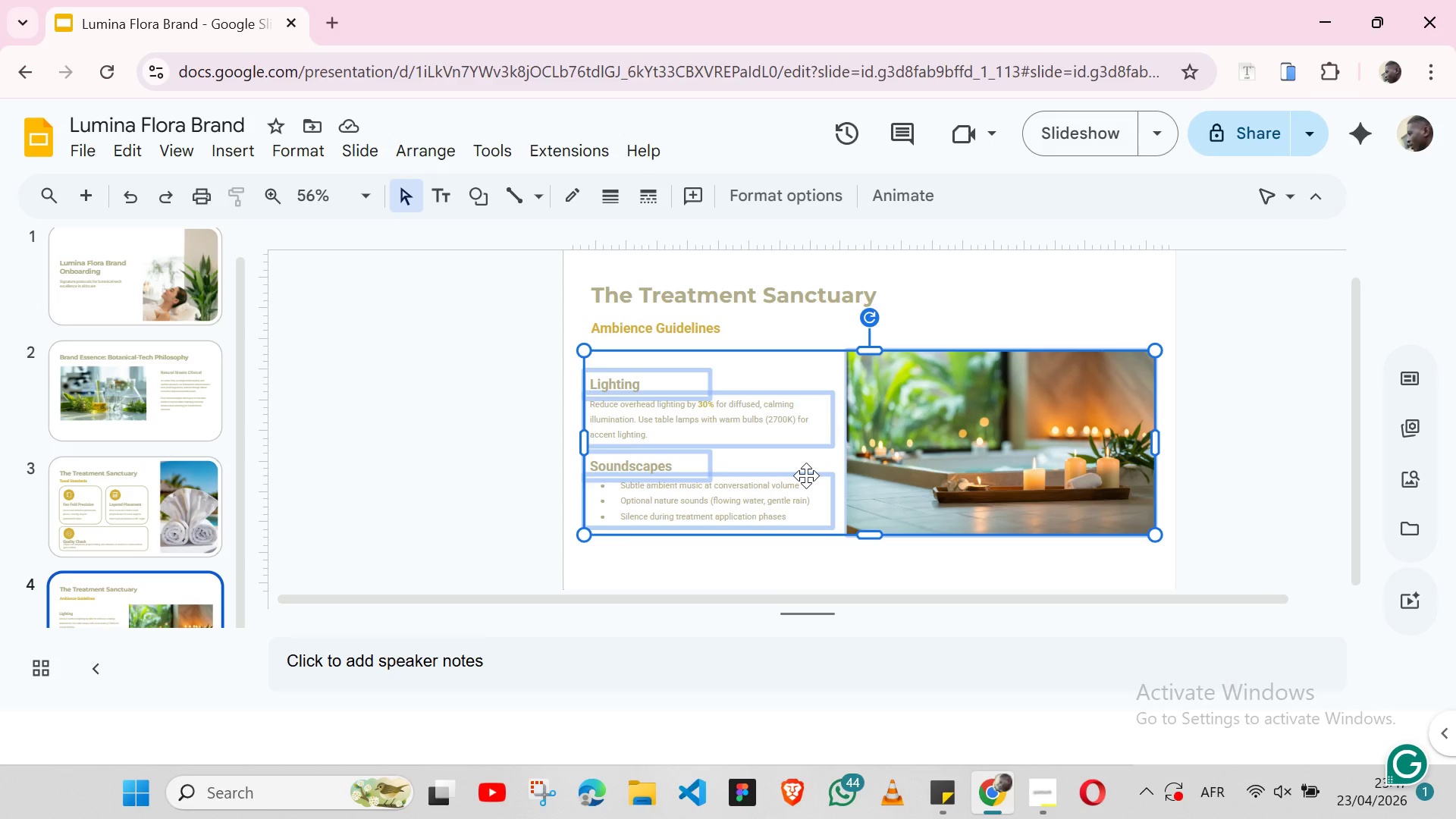 
key(Shift+ShiftLeft)
 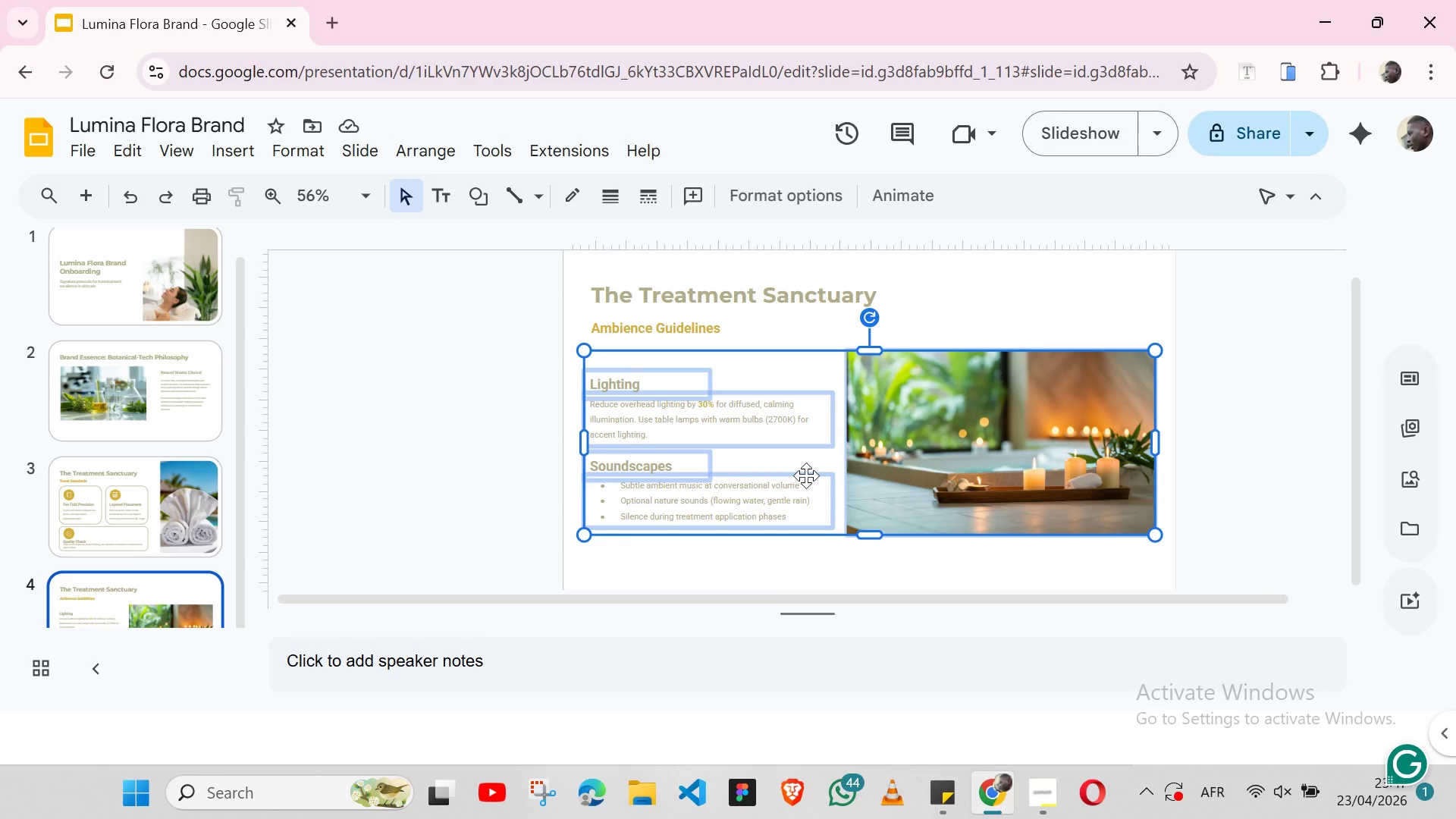 
key(Shift+ShiftLeft)
 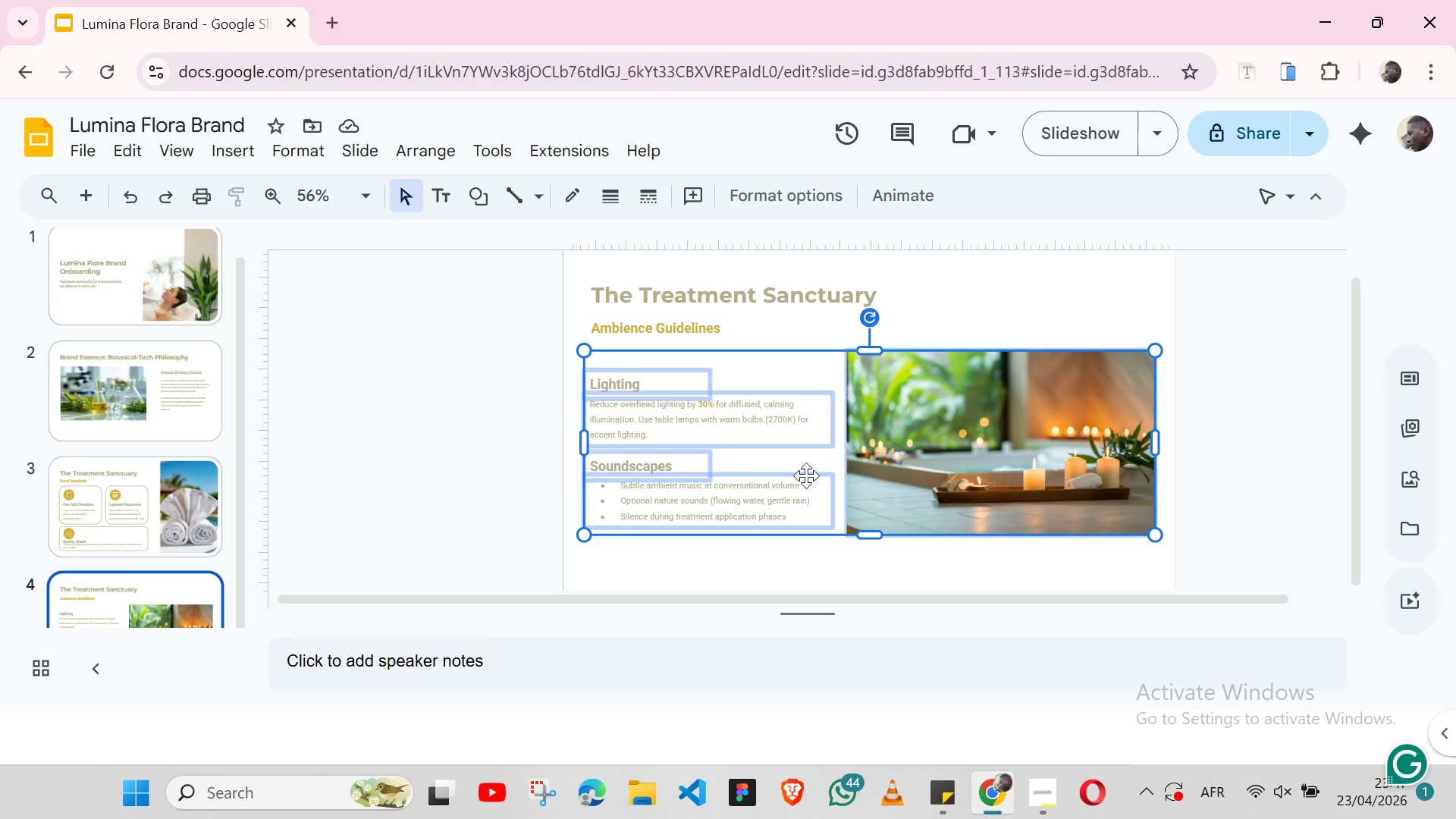 
key(Shift+ShiftLeft)
 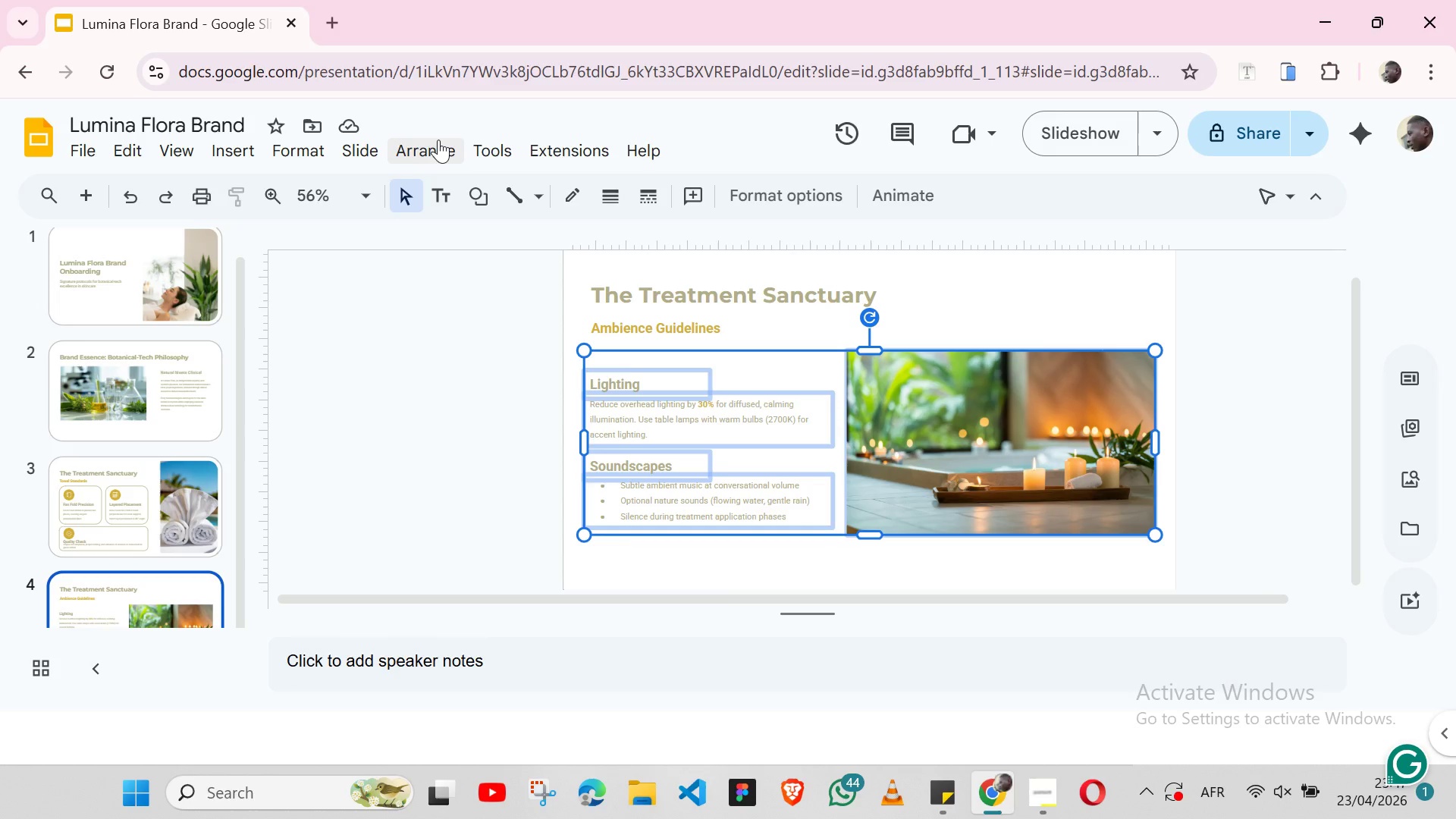 
left_click([438, 140])
 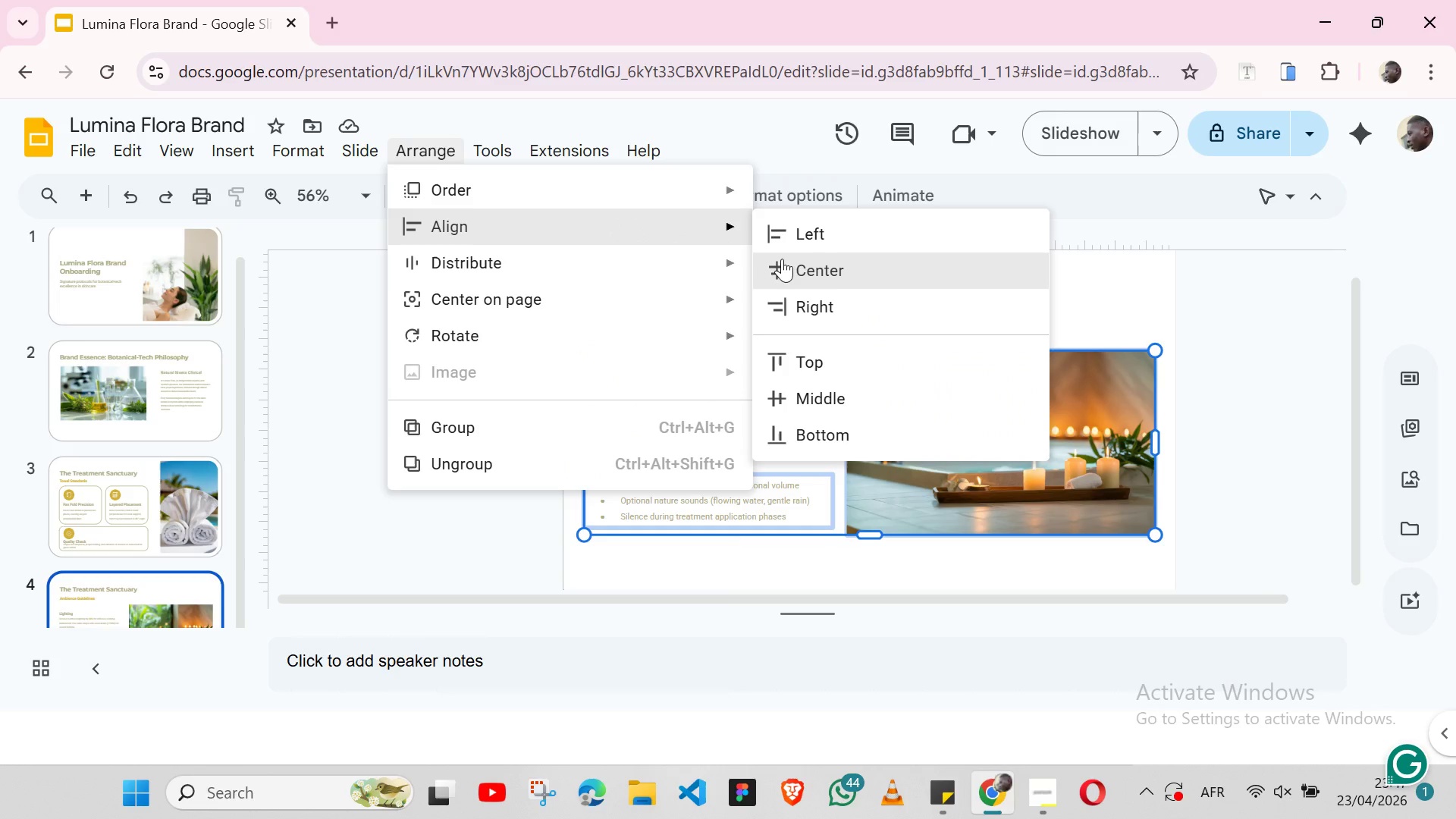 
left_click([783, 259])
 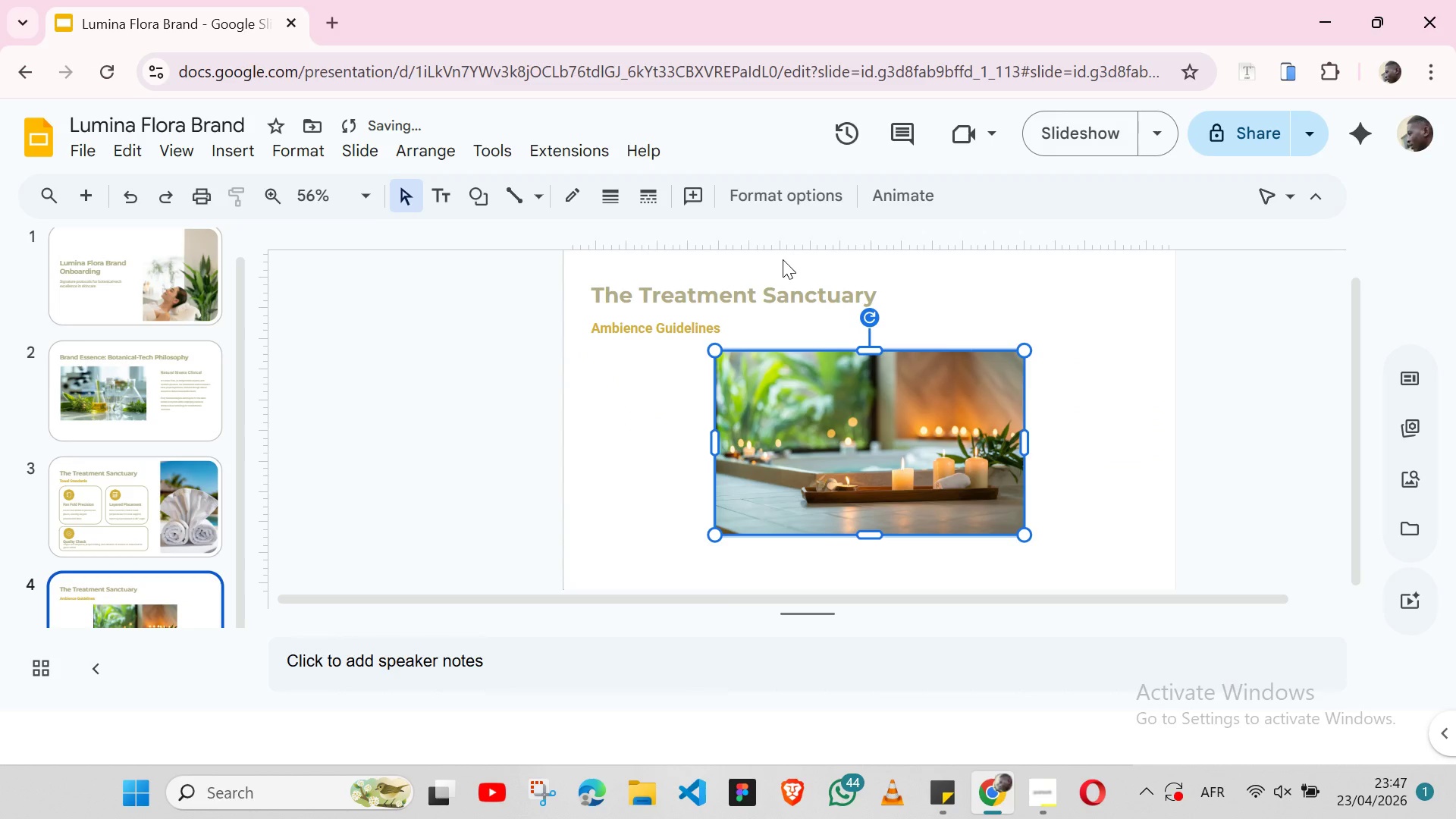 
key(Control+Z)
 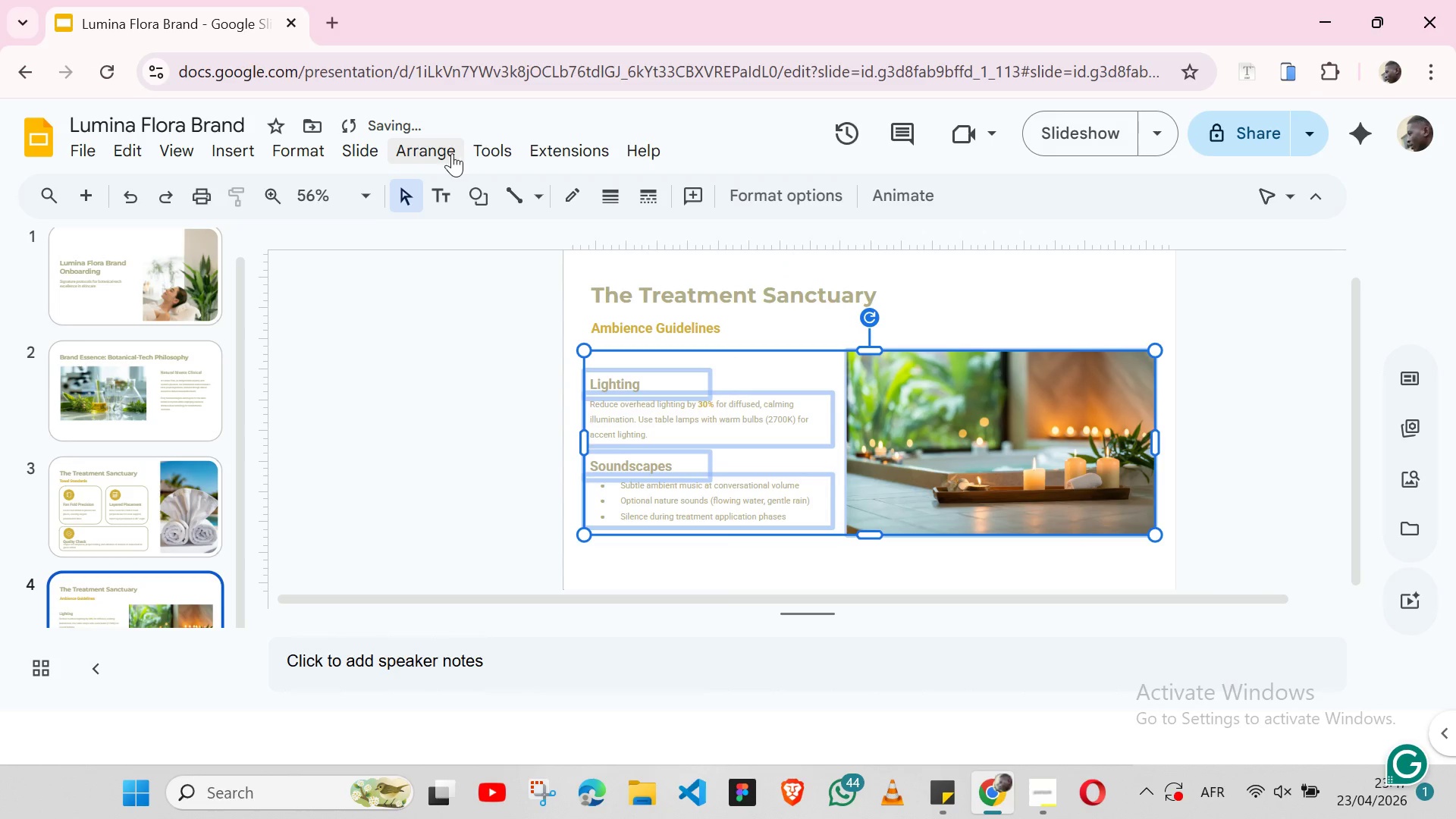 
left_click([451, 153])
 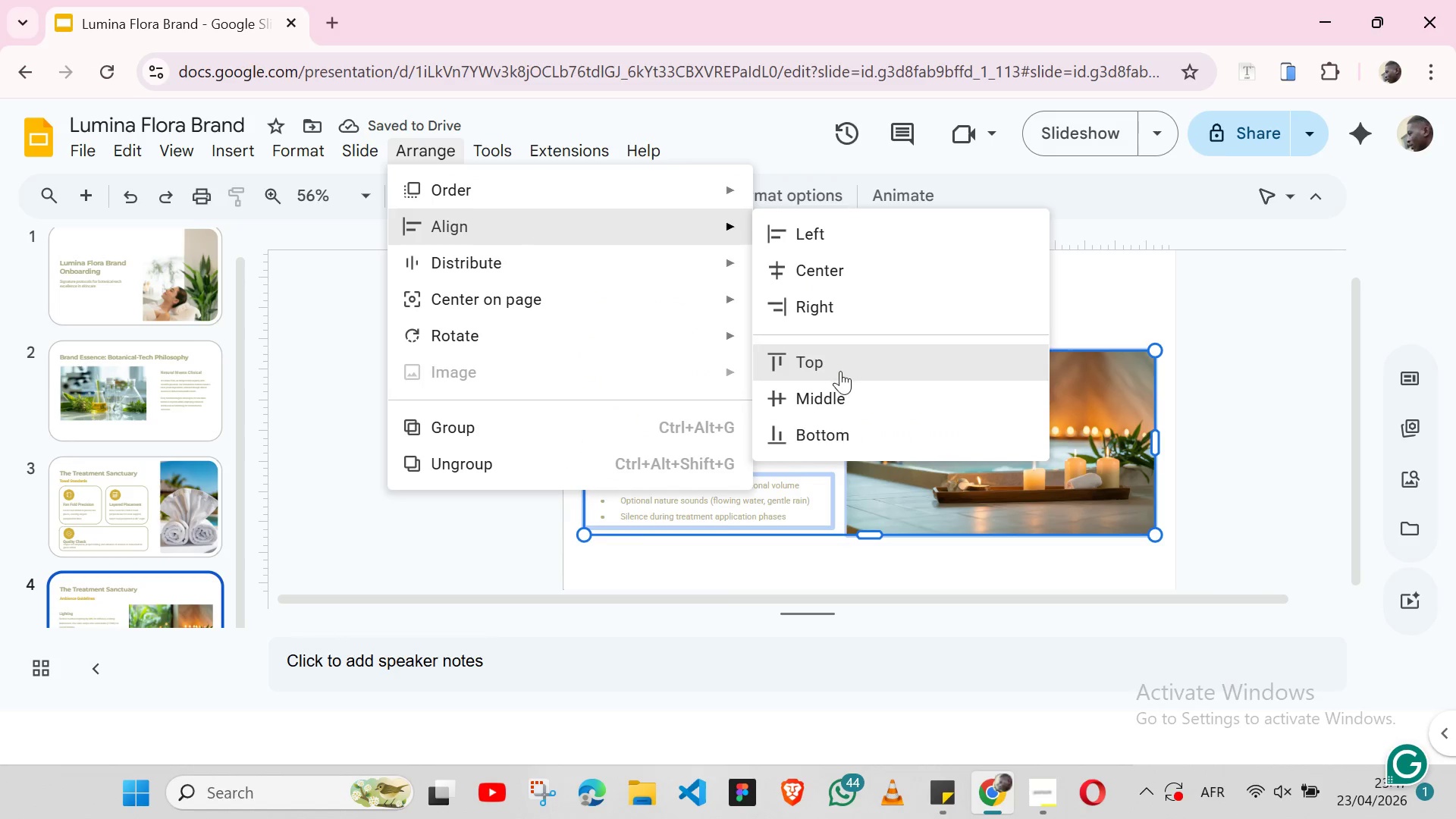 
left_click([840, 388])
 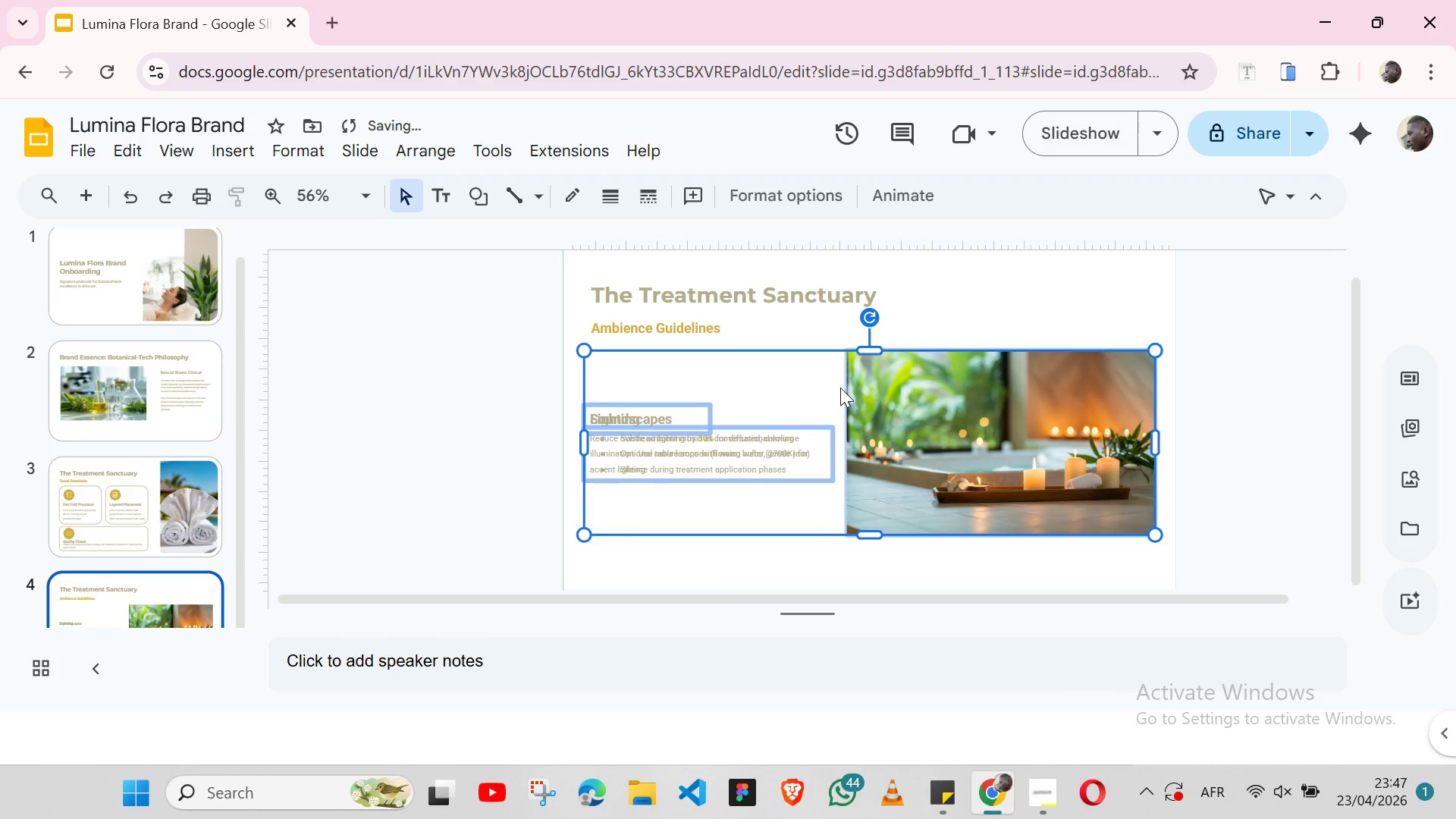 
key(Control+Z)
 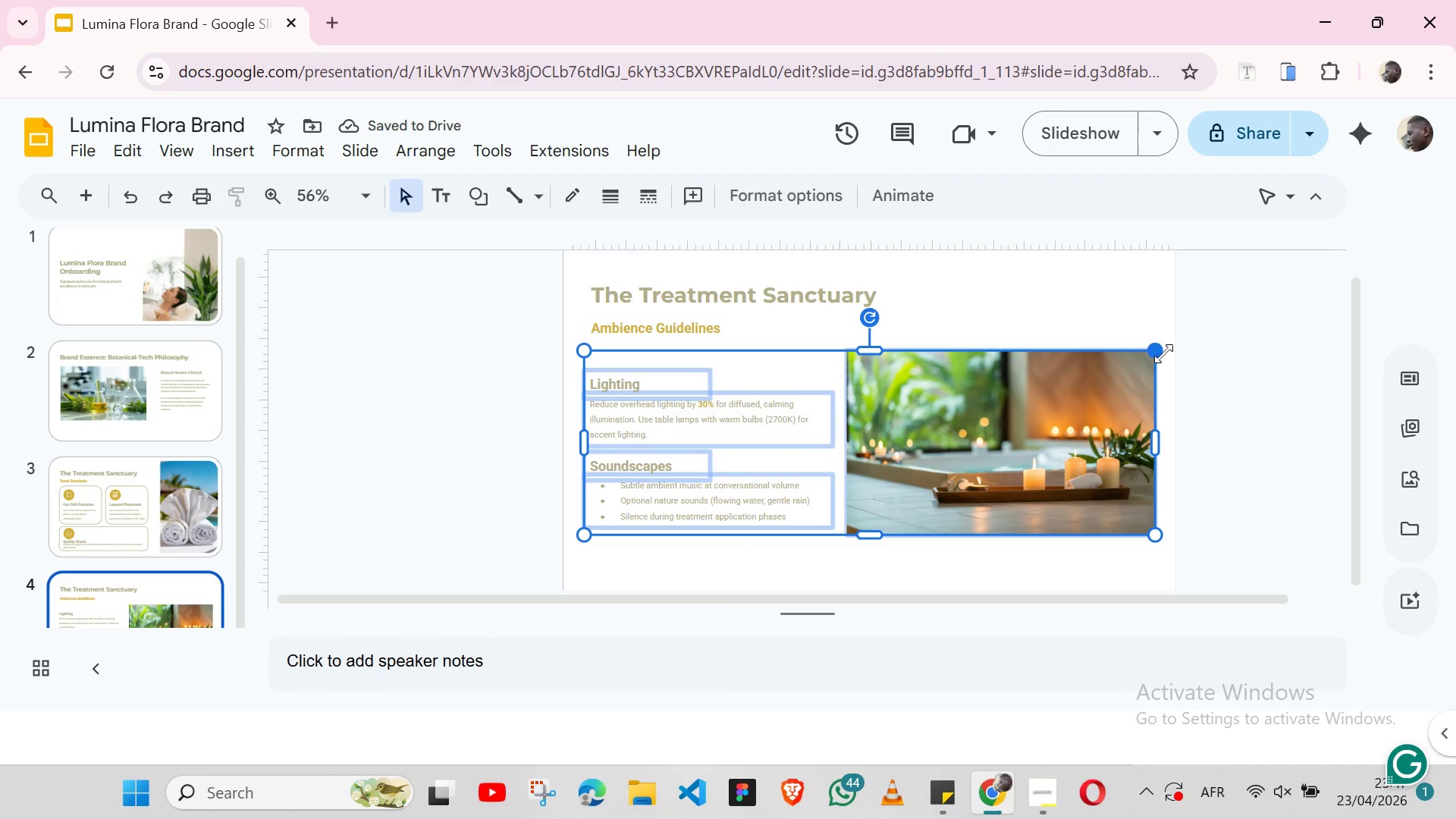 
left_click([1180, 354])
 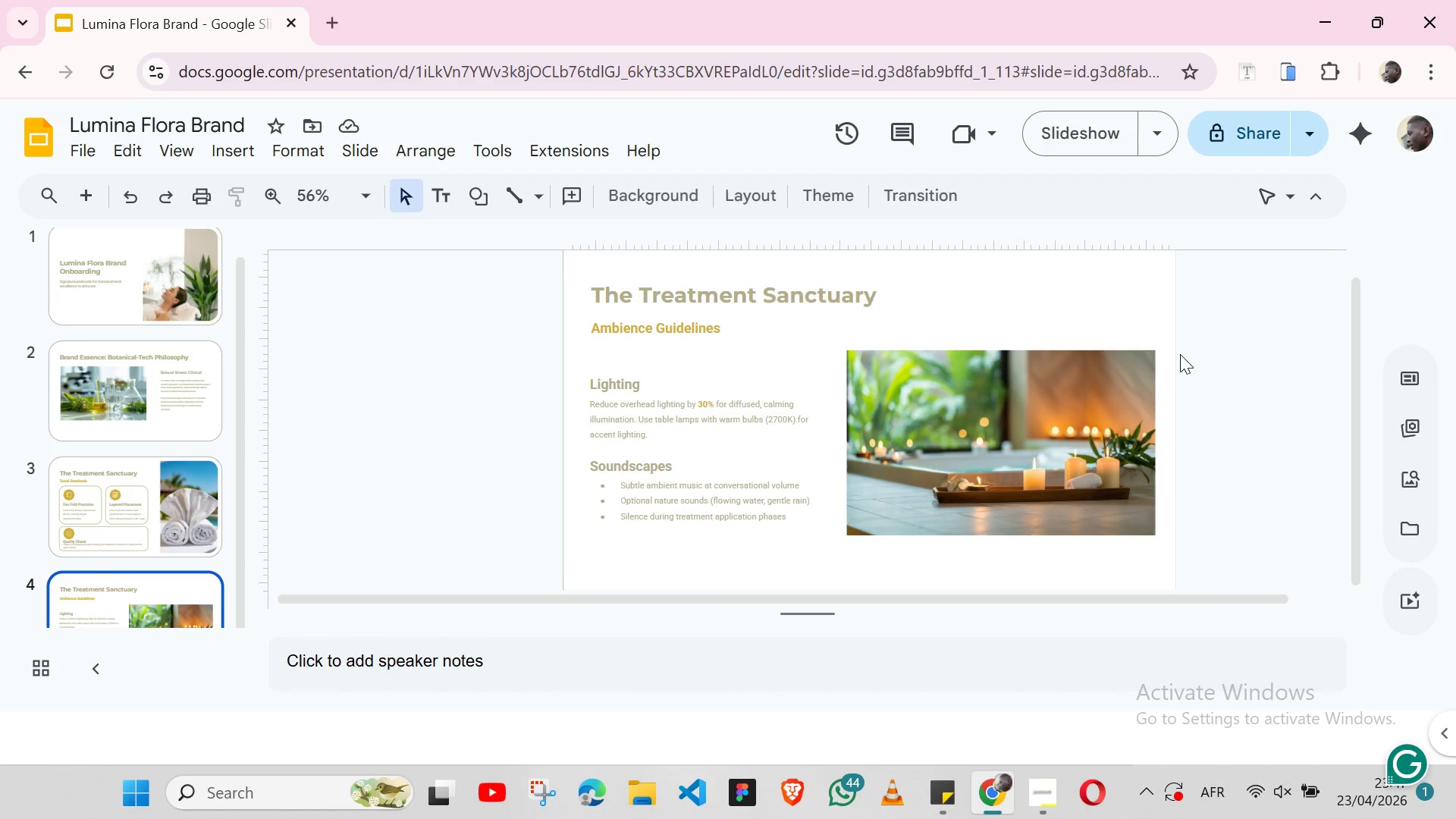 
wait(5.69)
 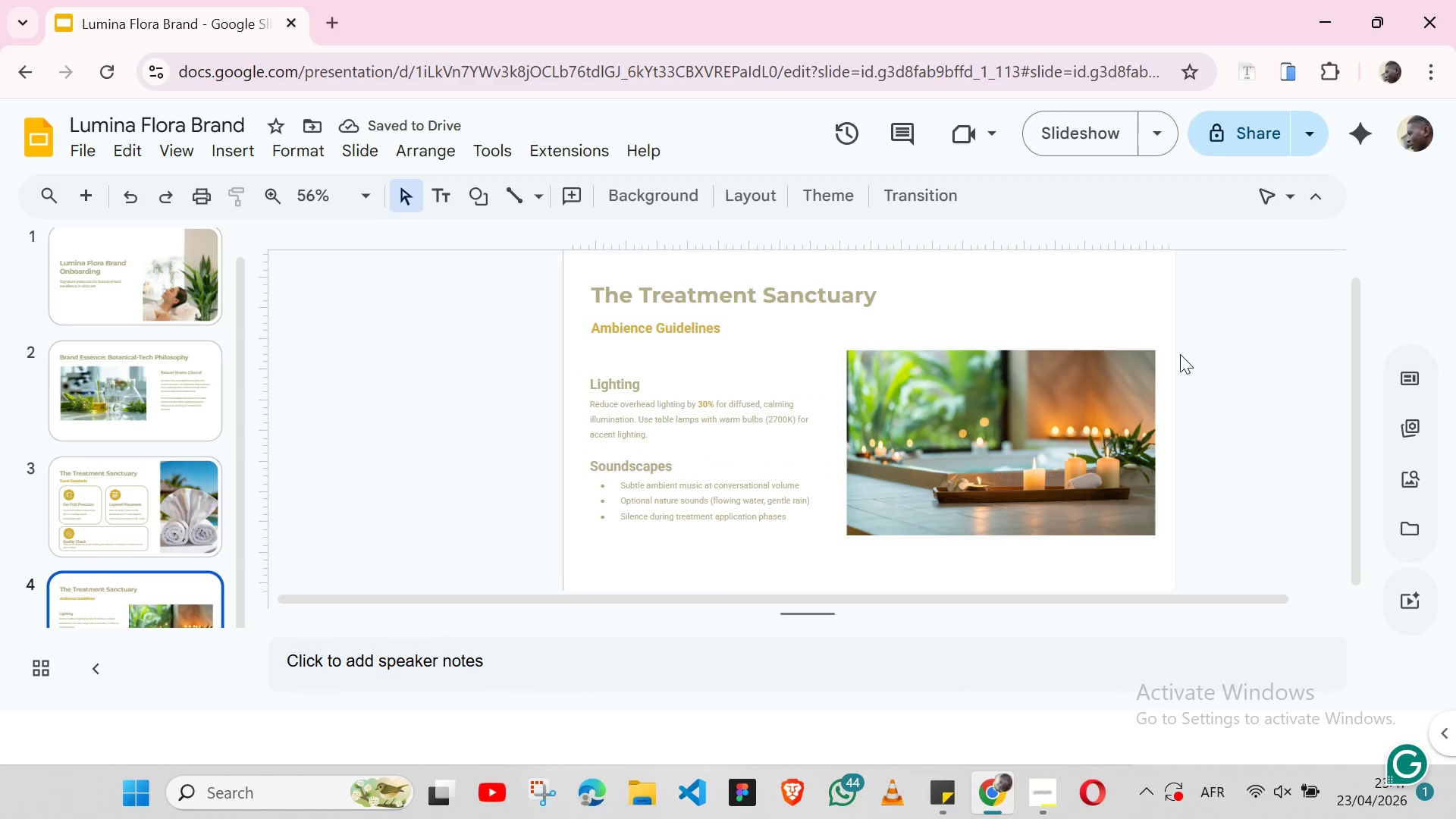 
left_click([1055, 466])
 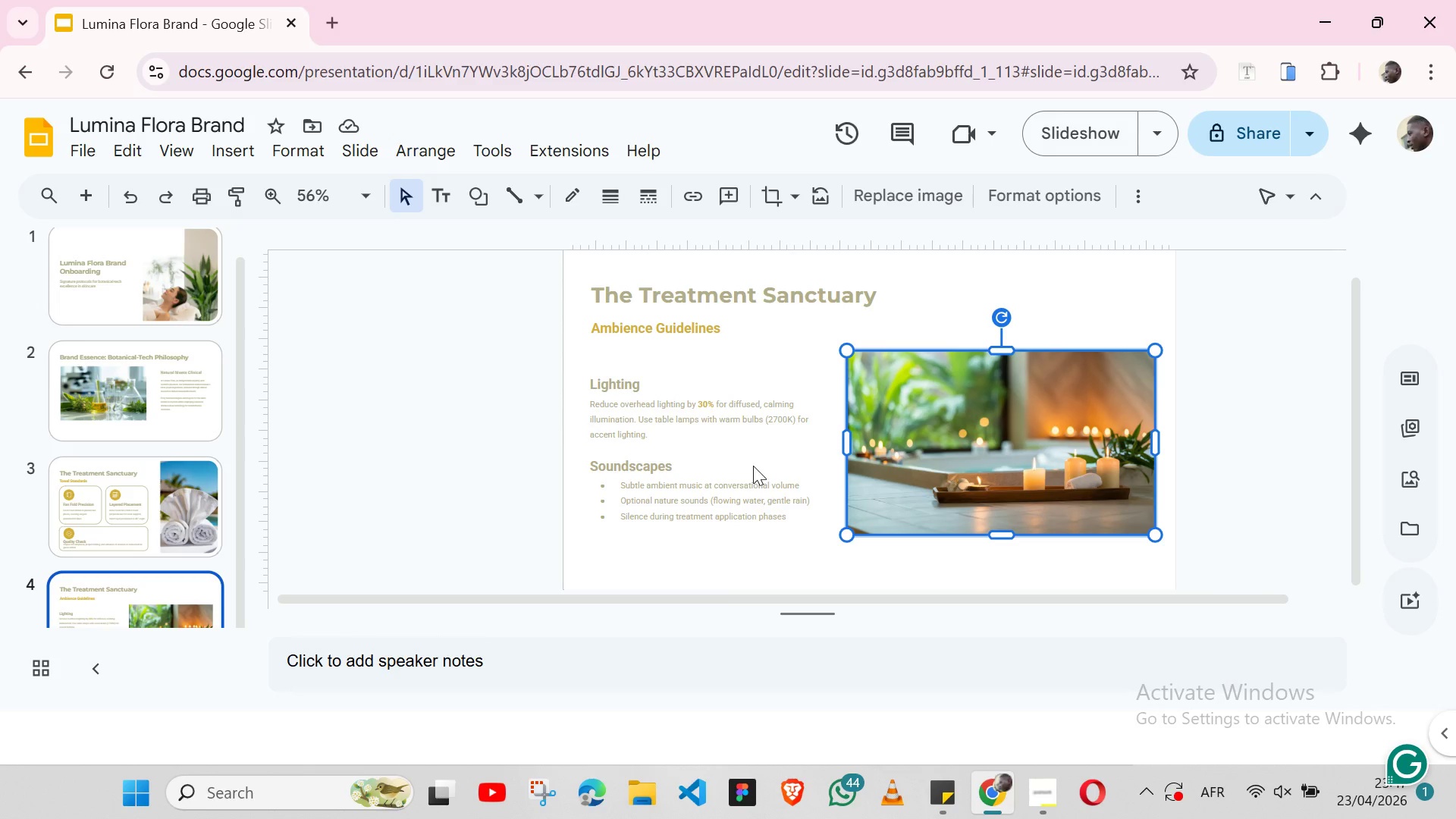 
left_click([712, 453])
 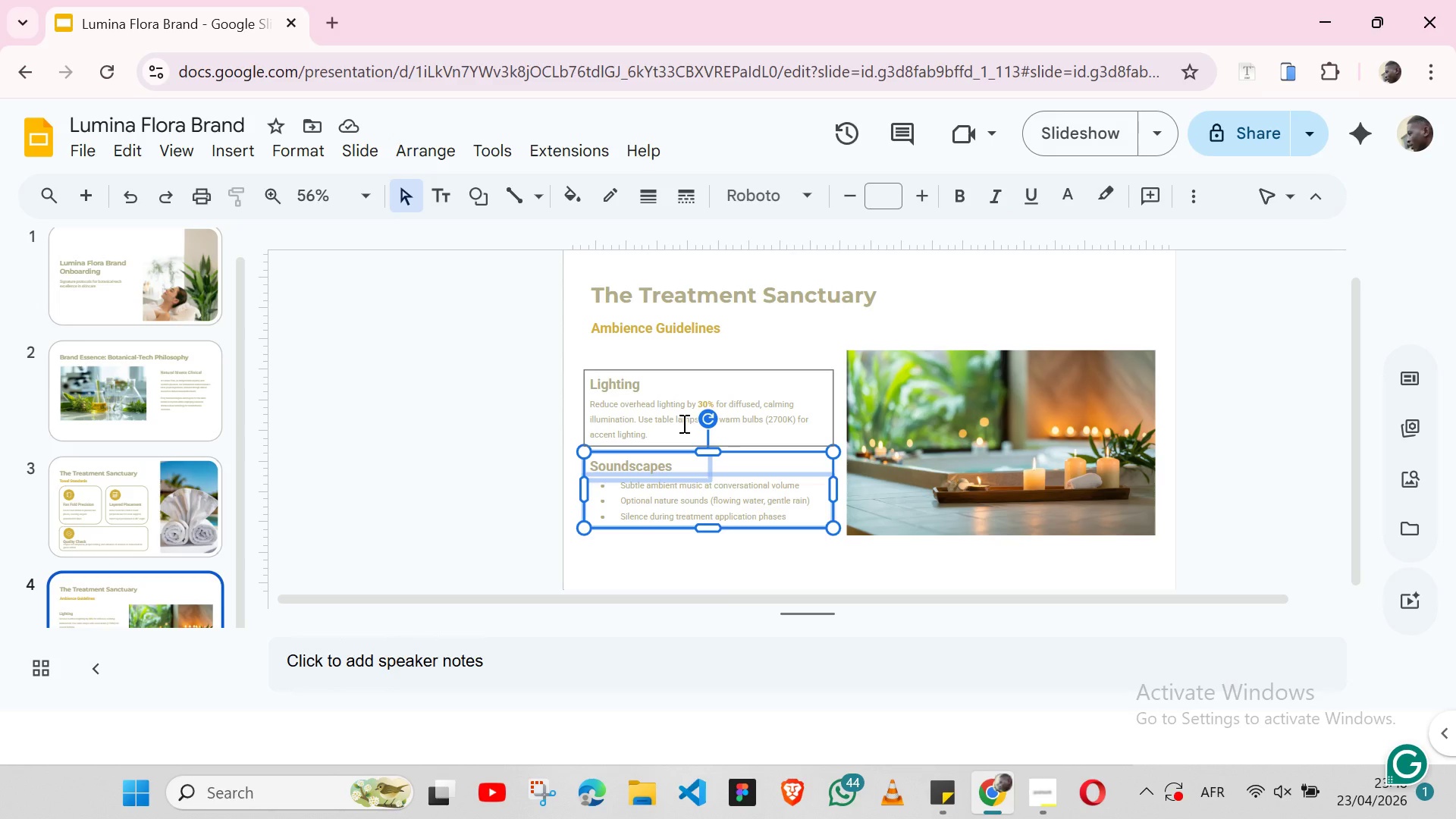 
key(ArrowUp)
 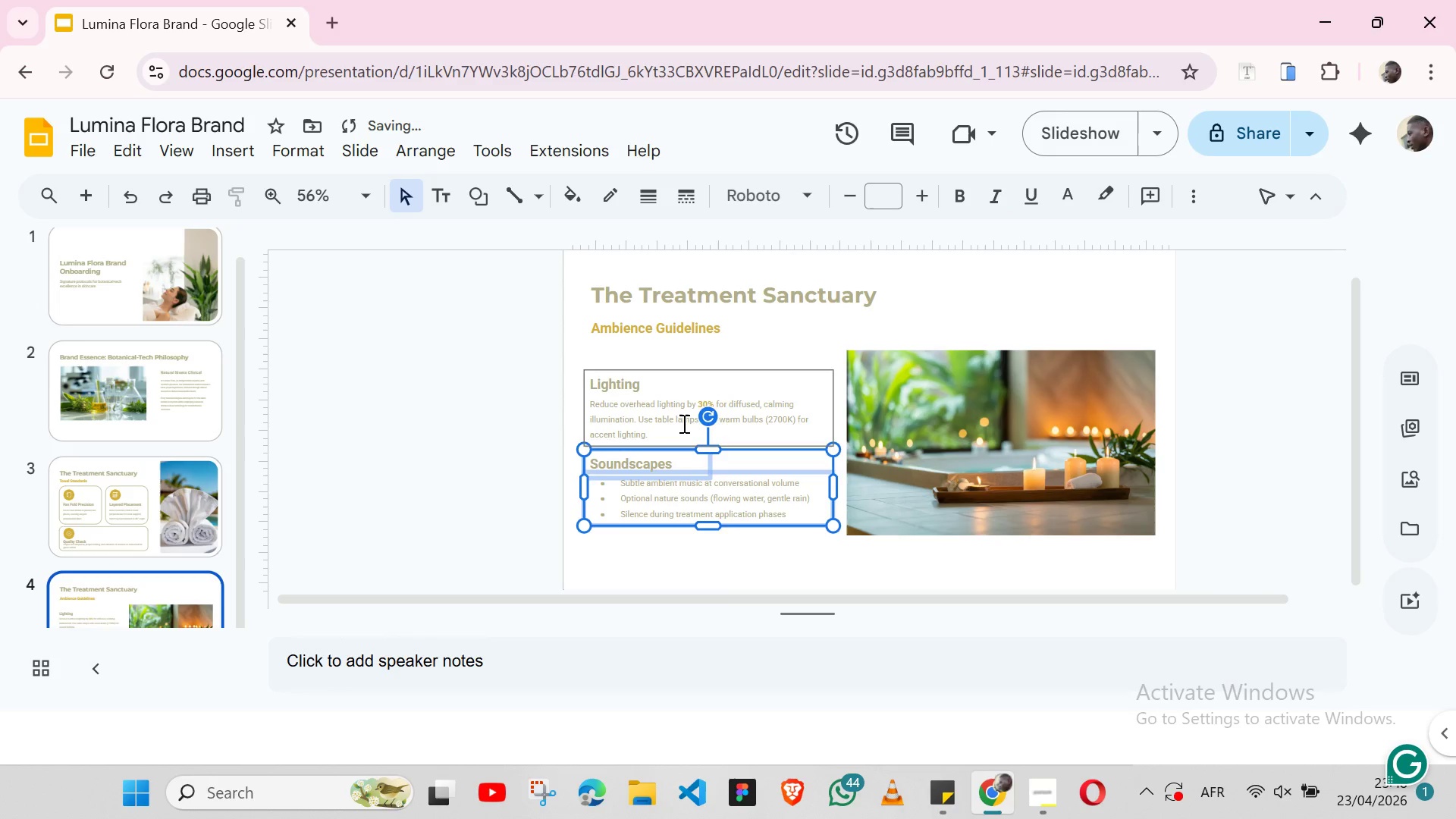 
key(ArrowUp)
 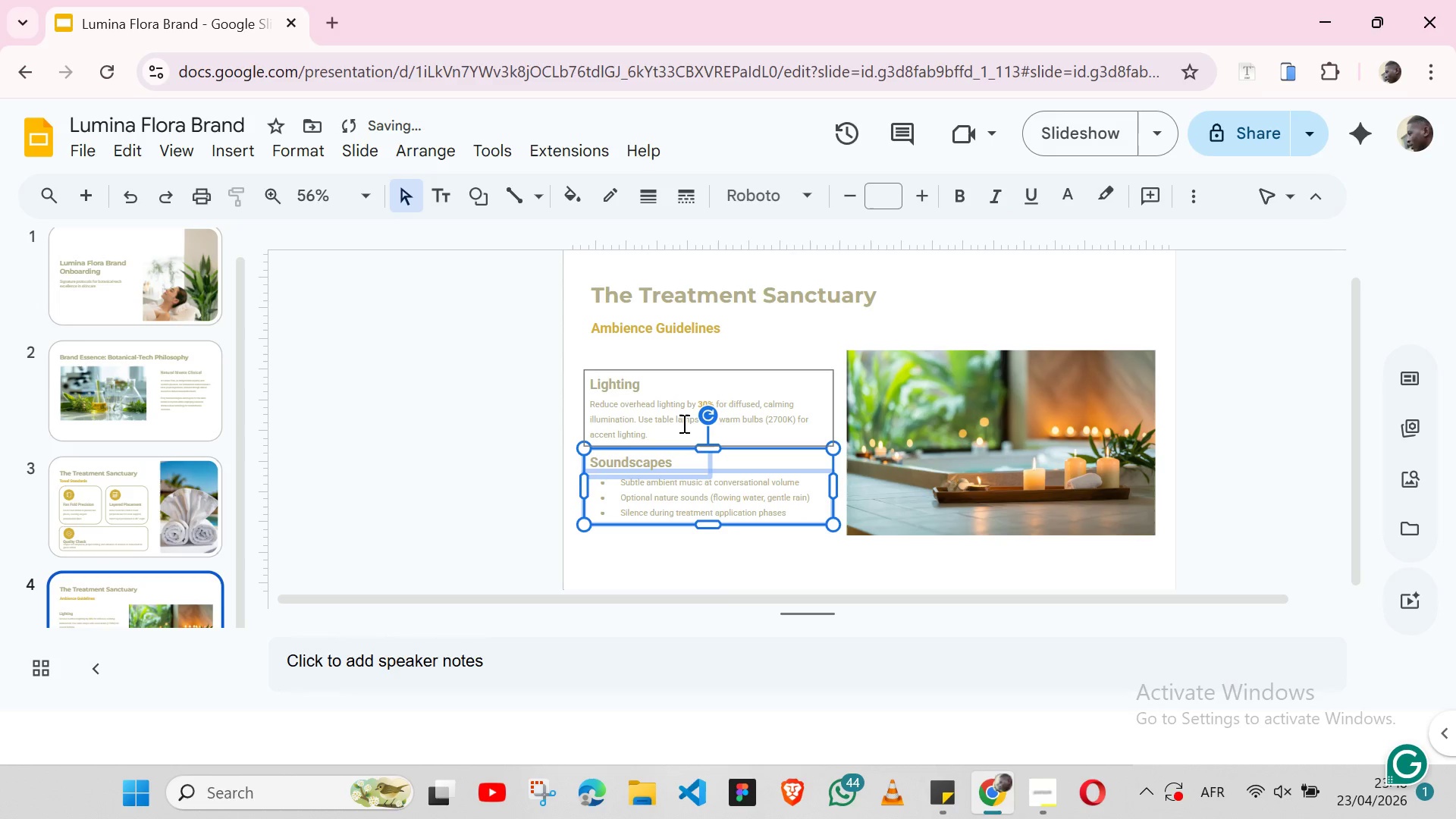 
key(ArrowUp)
 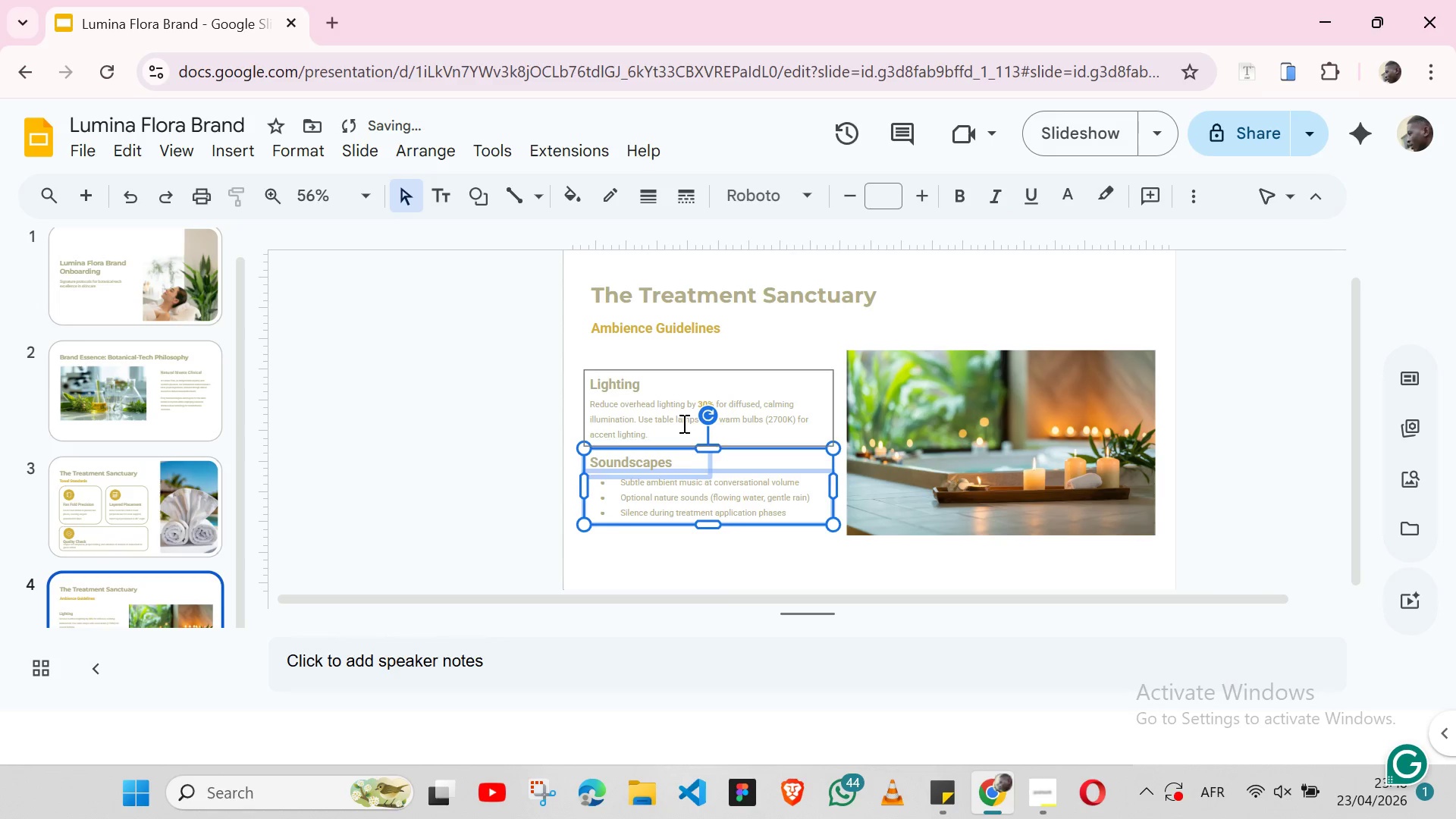 
key(ArrowUp)
 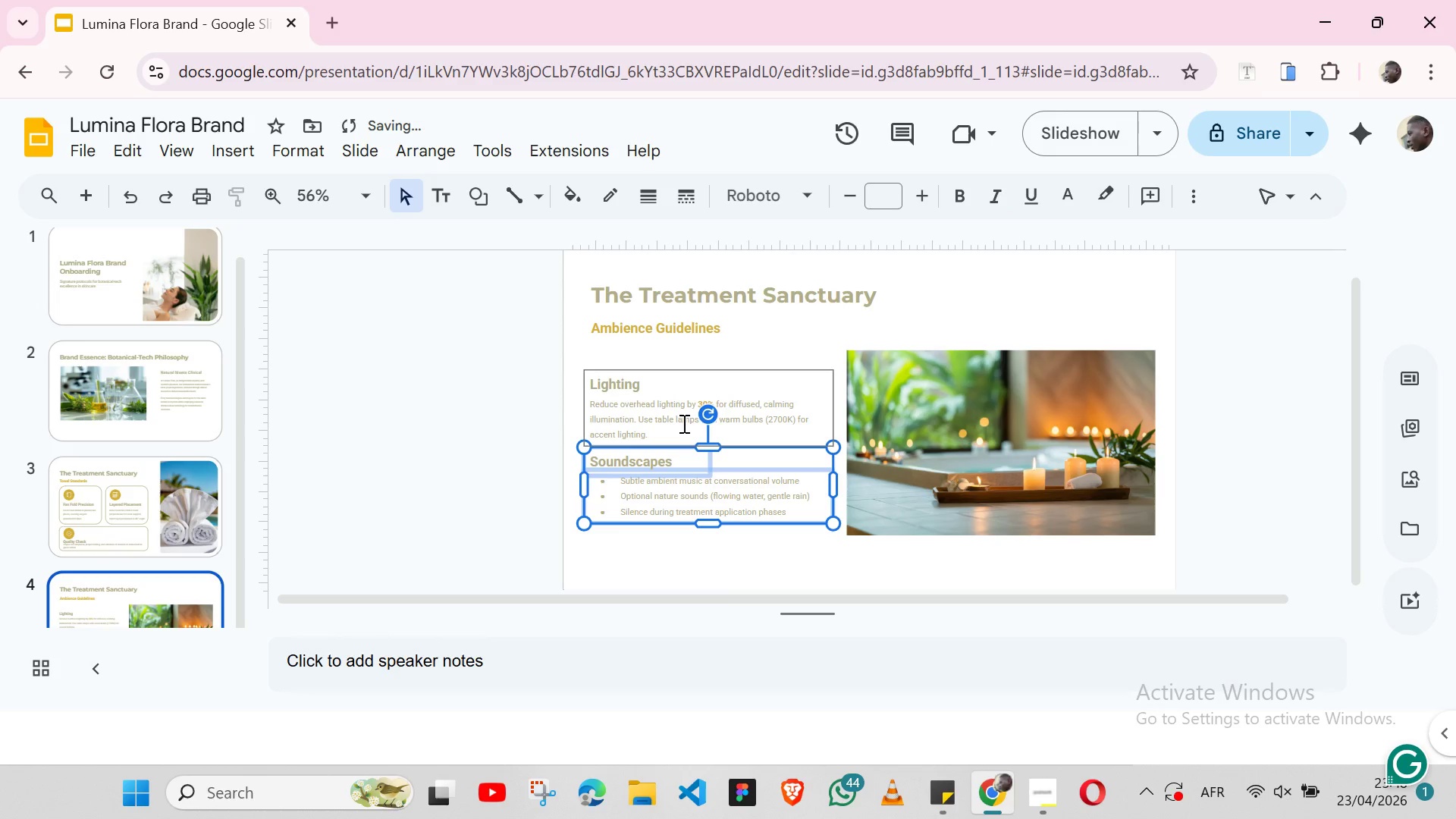 
hold_key(key=ShiftLeft, duration=1.53)
 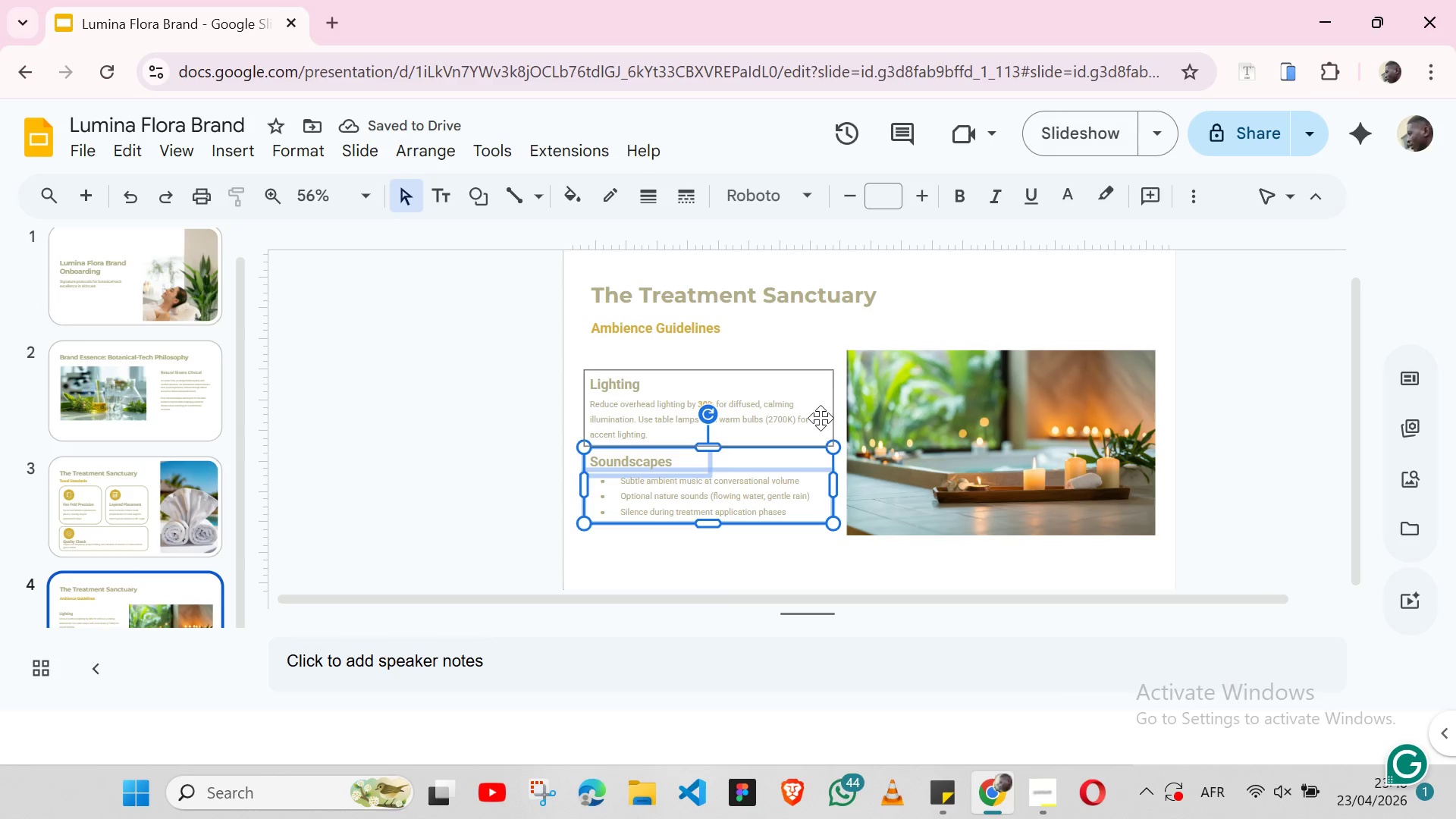 
hold_key(key=ShiftLeft, duration=1.5)
left_click([833, 418])
 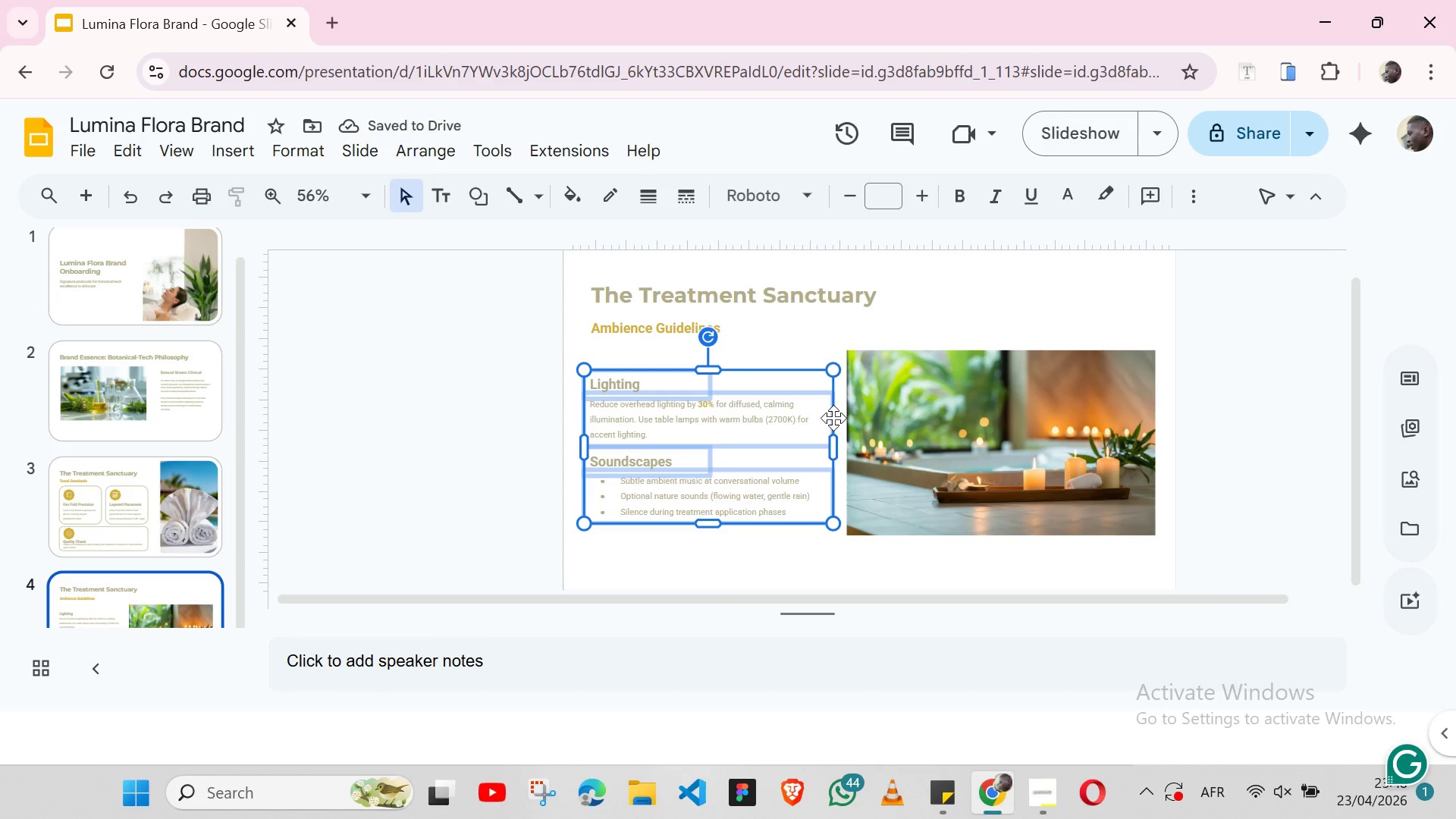 
key(Shift+ShiftLeft)
 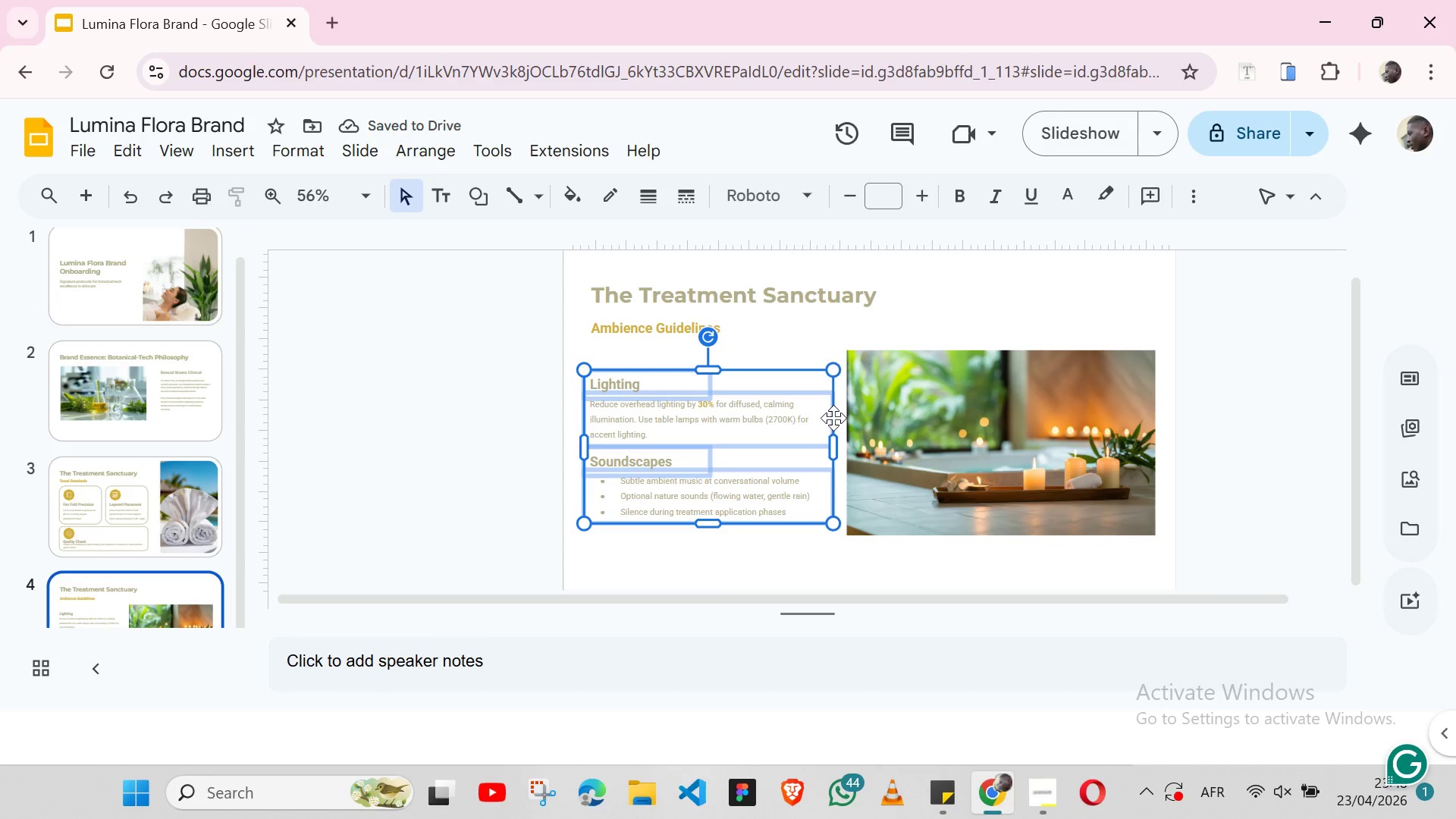 
key(Shift+ShiftLeft)
 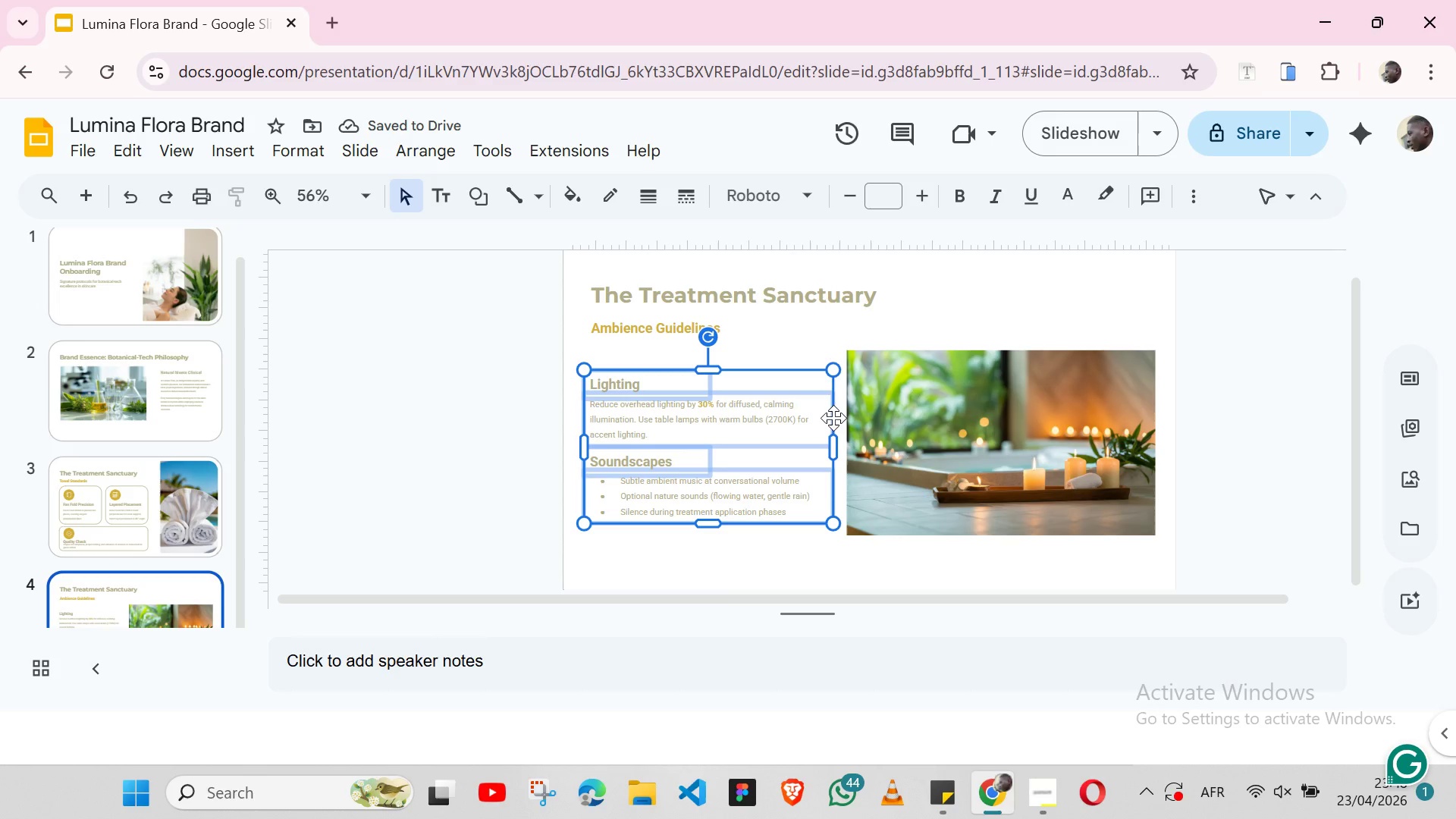 
key(Shift+ShiftLeft)
 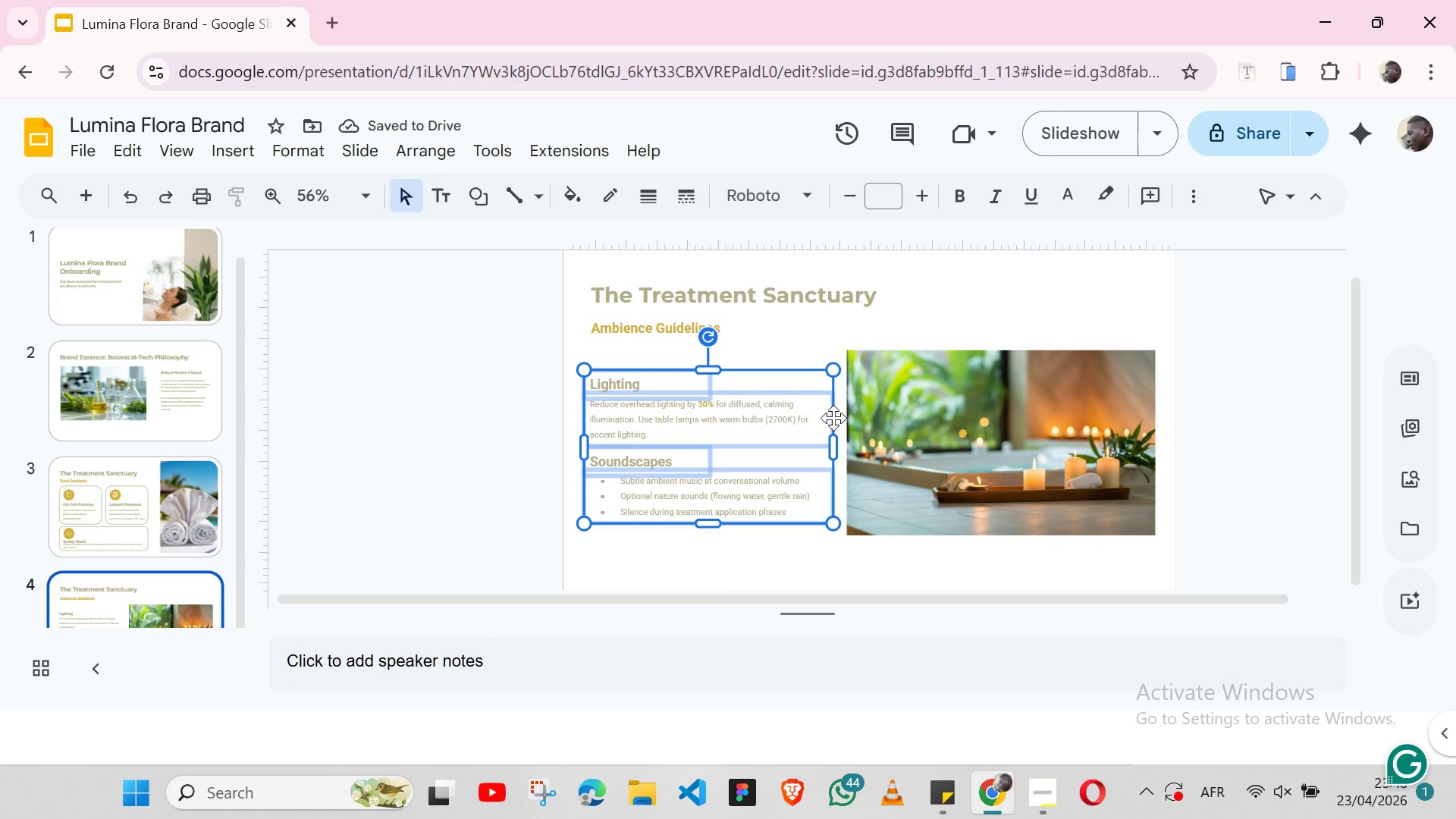 
key(Shift+ShiftLeft)
 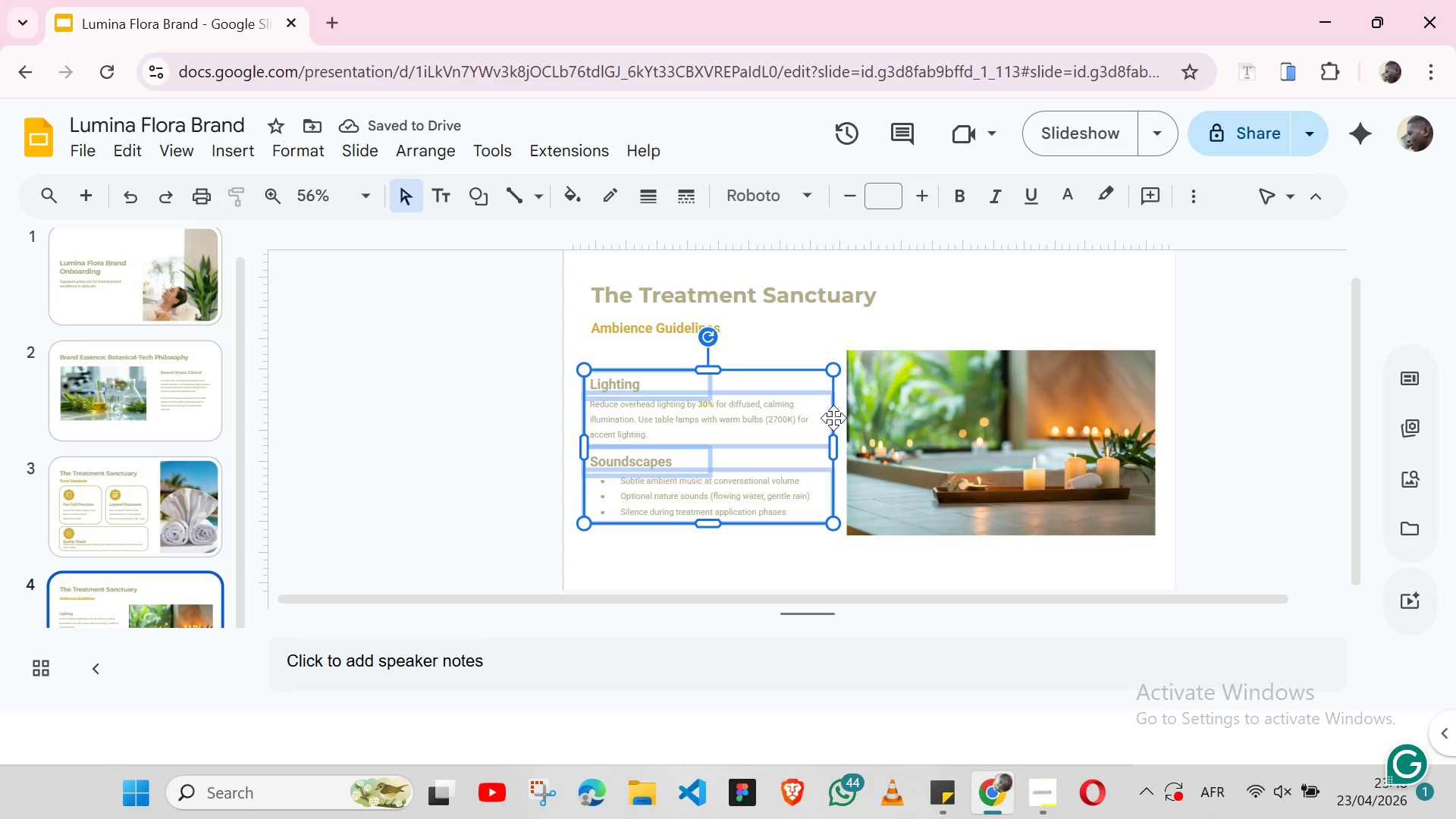 
key(Shift+ShiftLeft)
 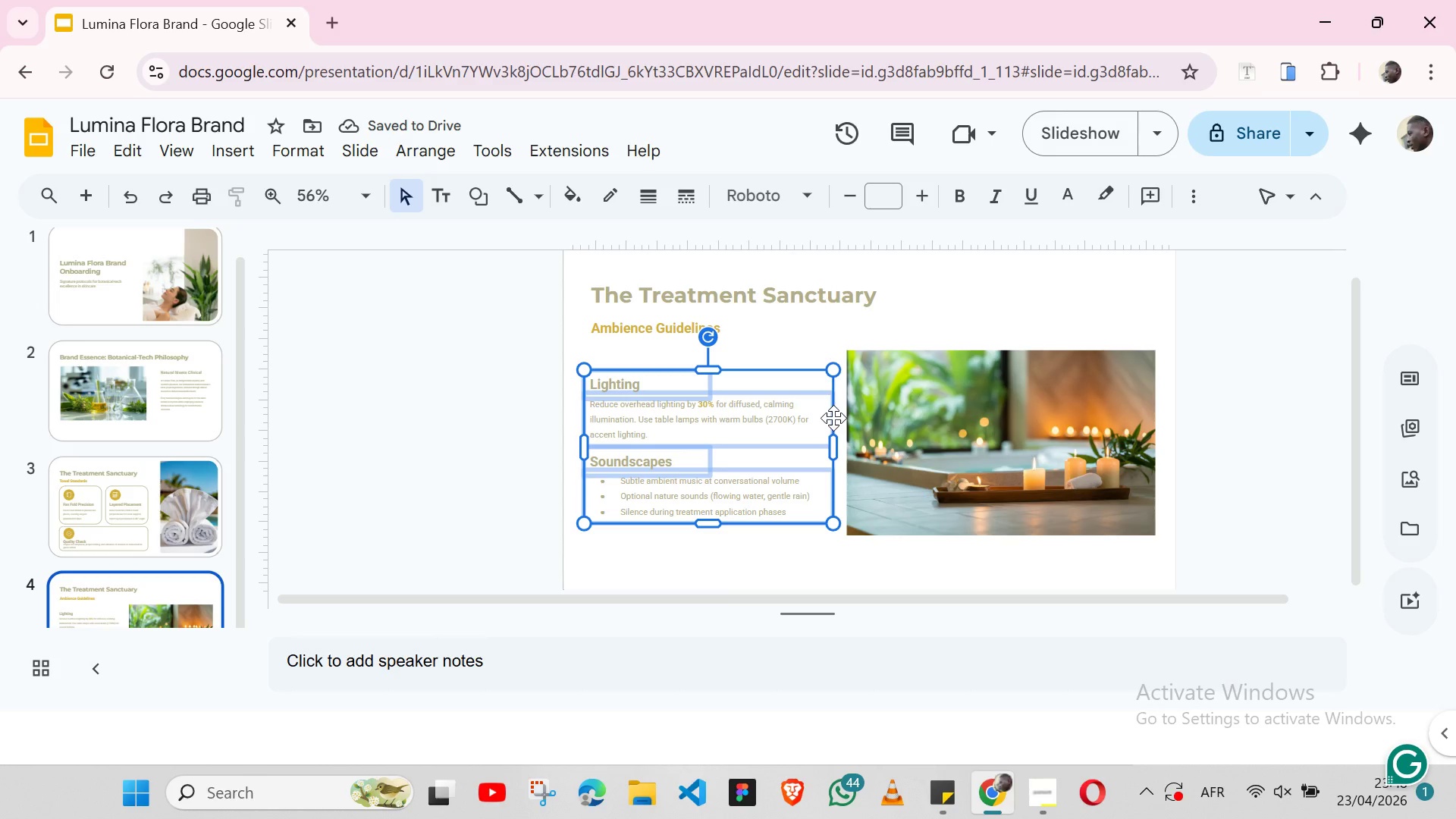 
key(Shift+ShiftLeft)
 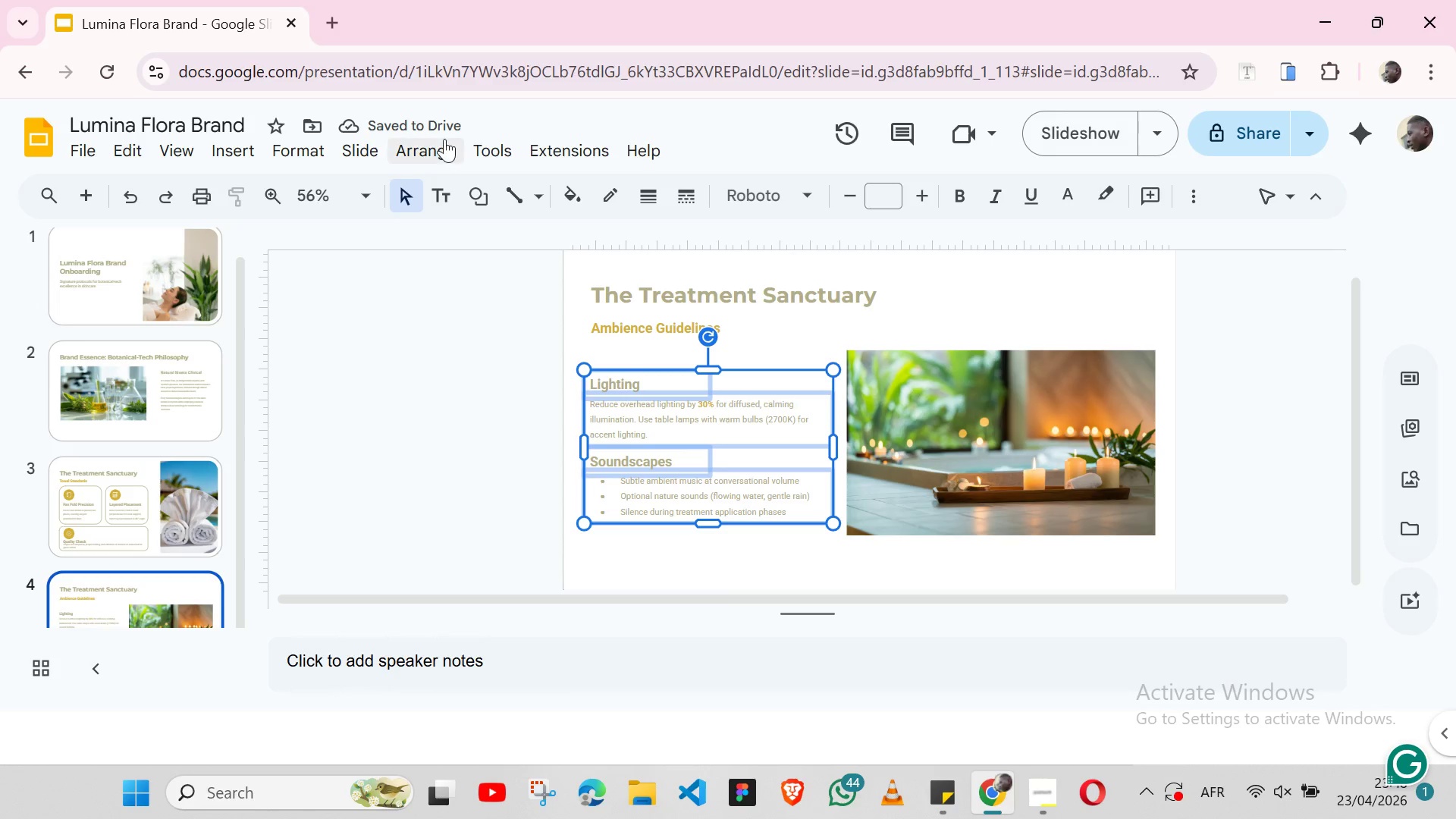 
left_click([444, 139])
 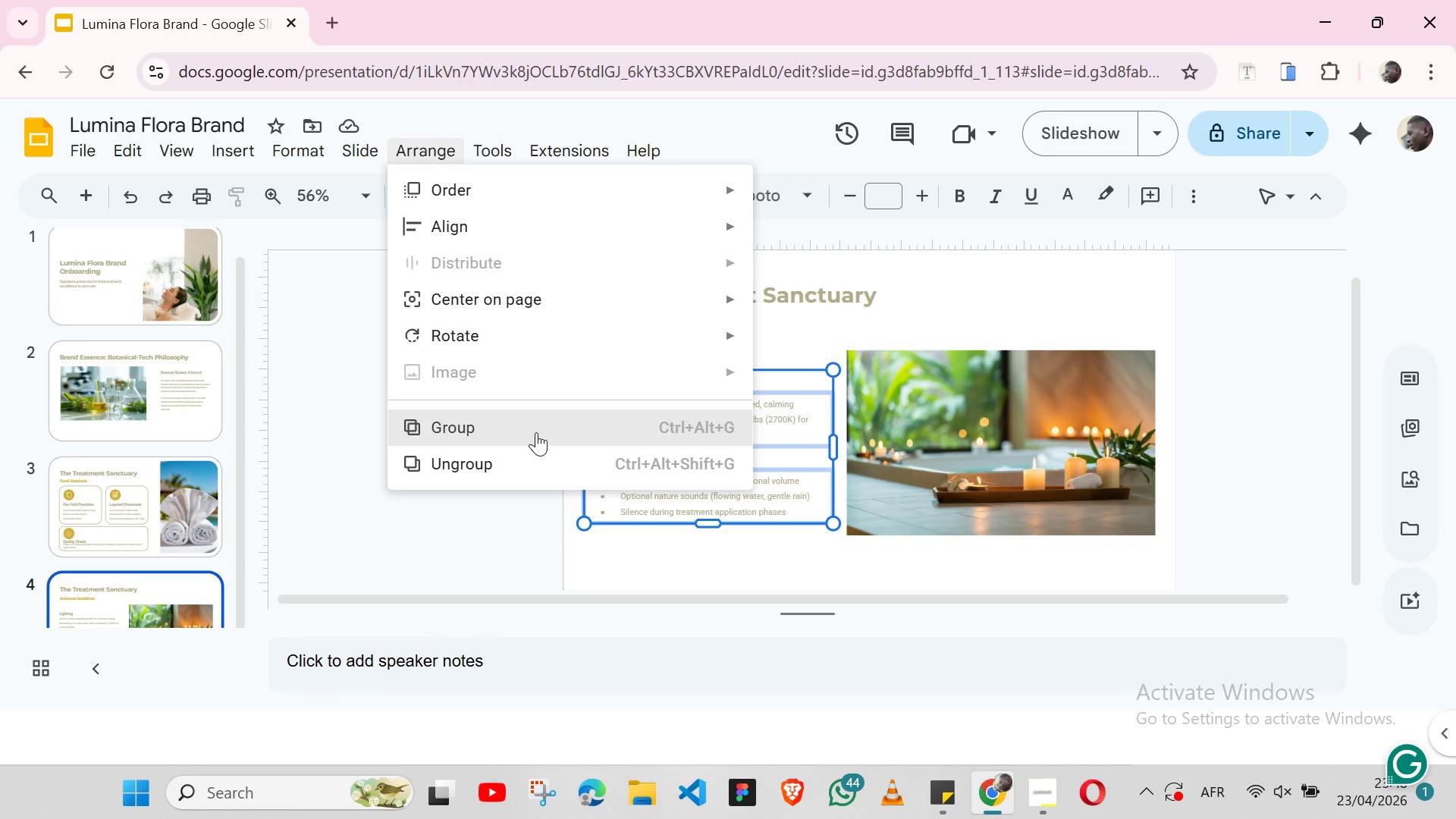 
left_click([536, 432])
 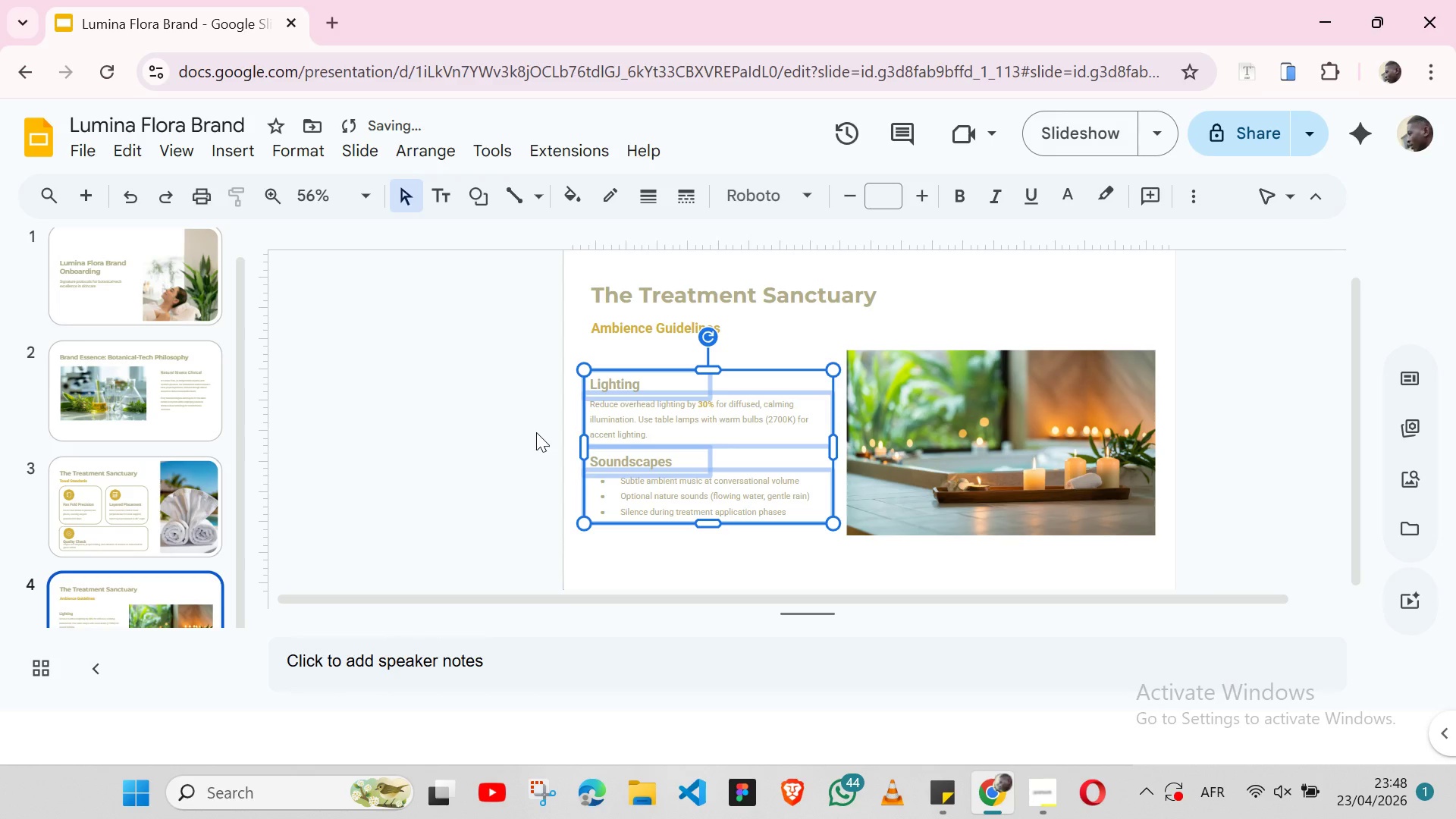 
hold_key(key=ShiftLeft, duration=1.5)
 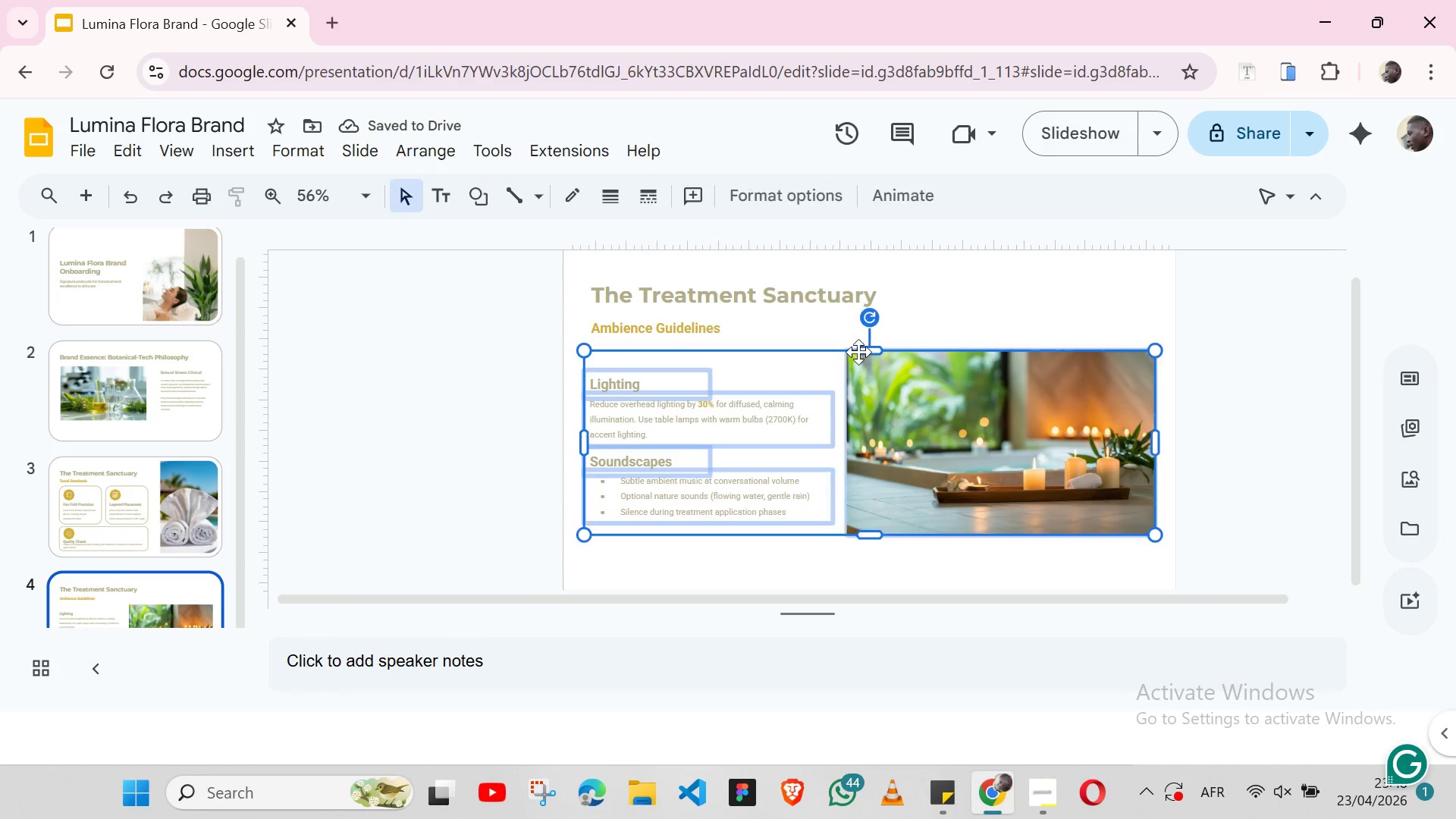 
hold_key(key=ShiftLeft, duration=0.89)
left_click([858, 352])
 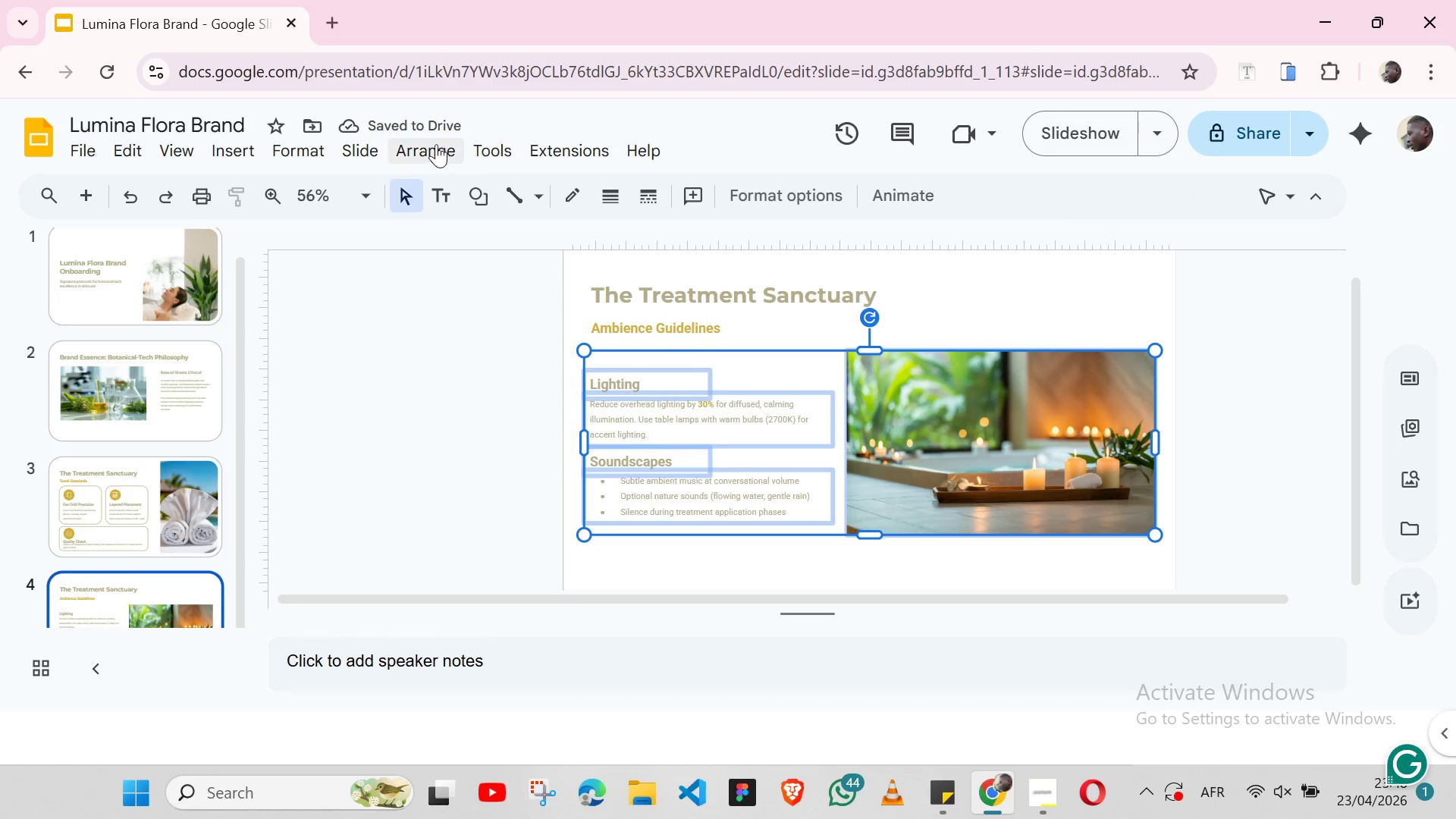 
left_click([436, 144])
 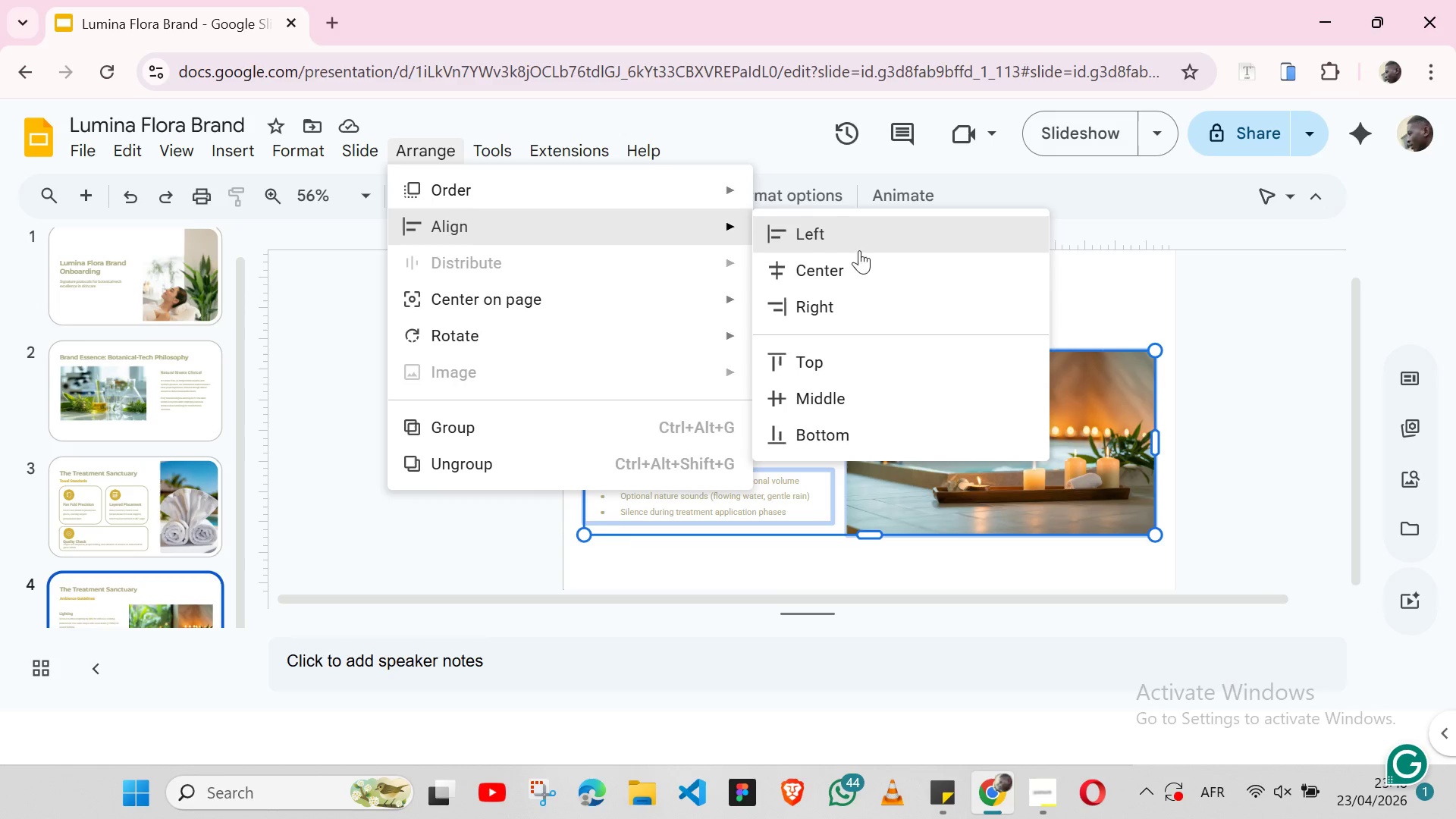 
left_click([832, 391])
 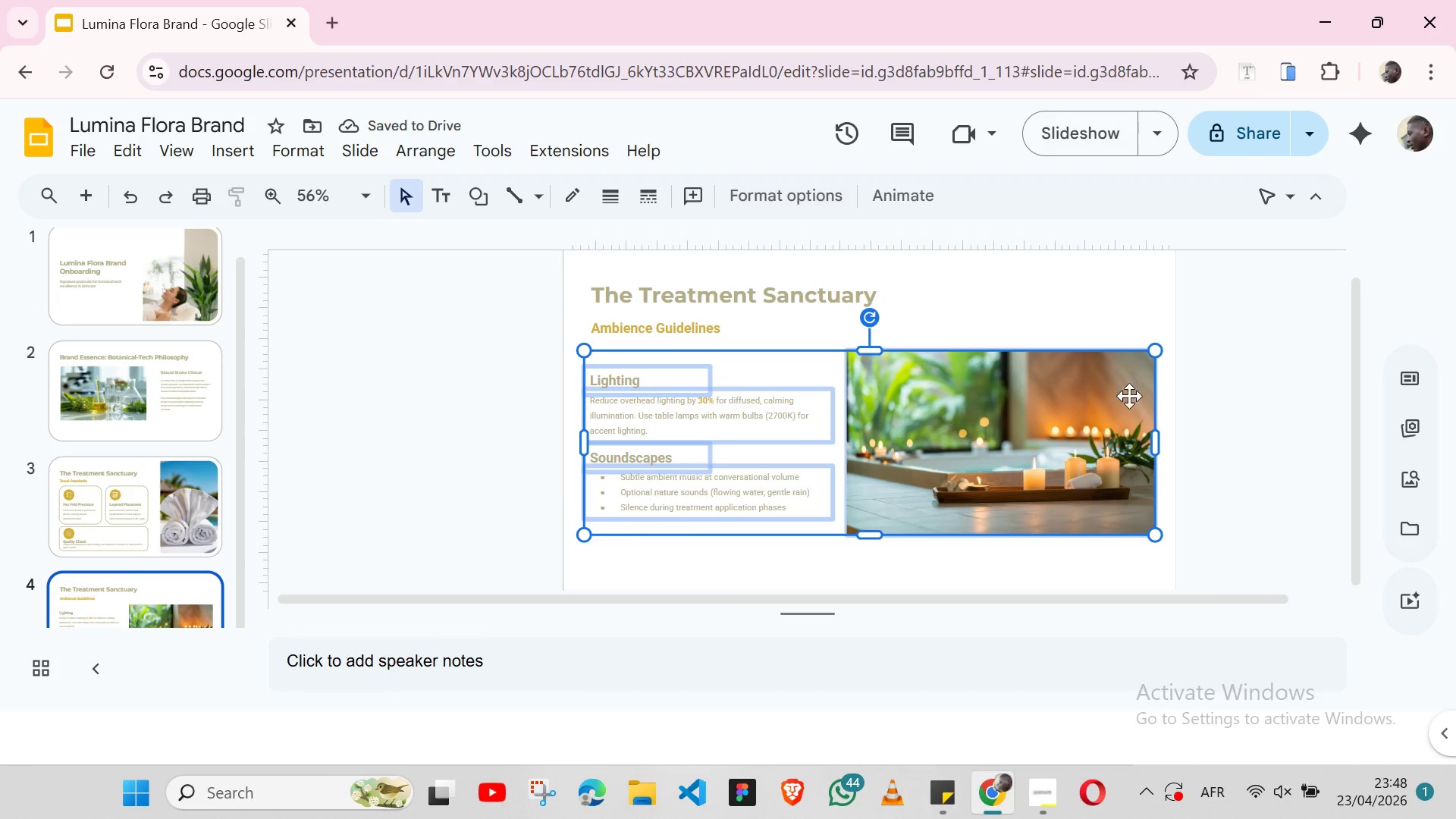 
left_click([1034, 563])
 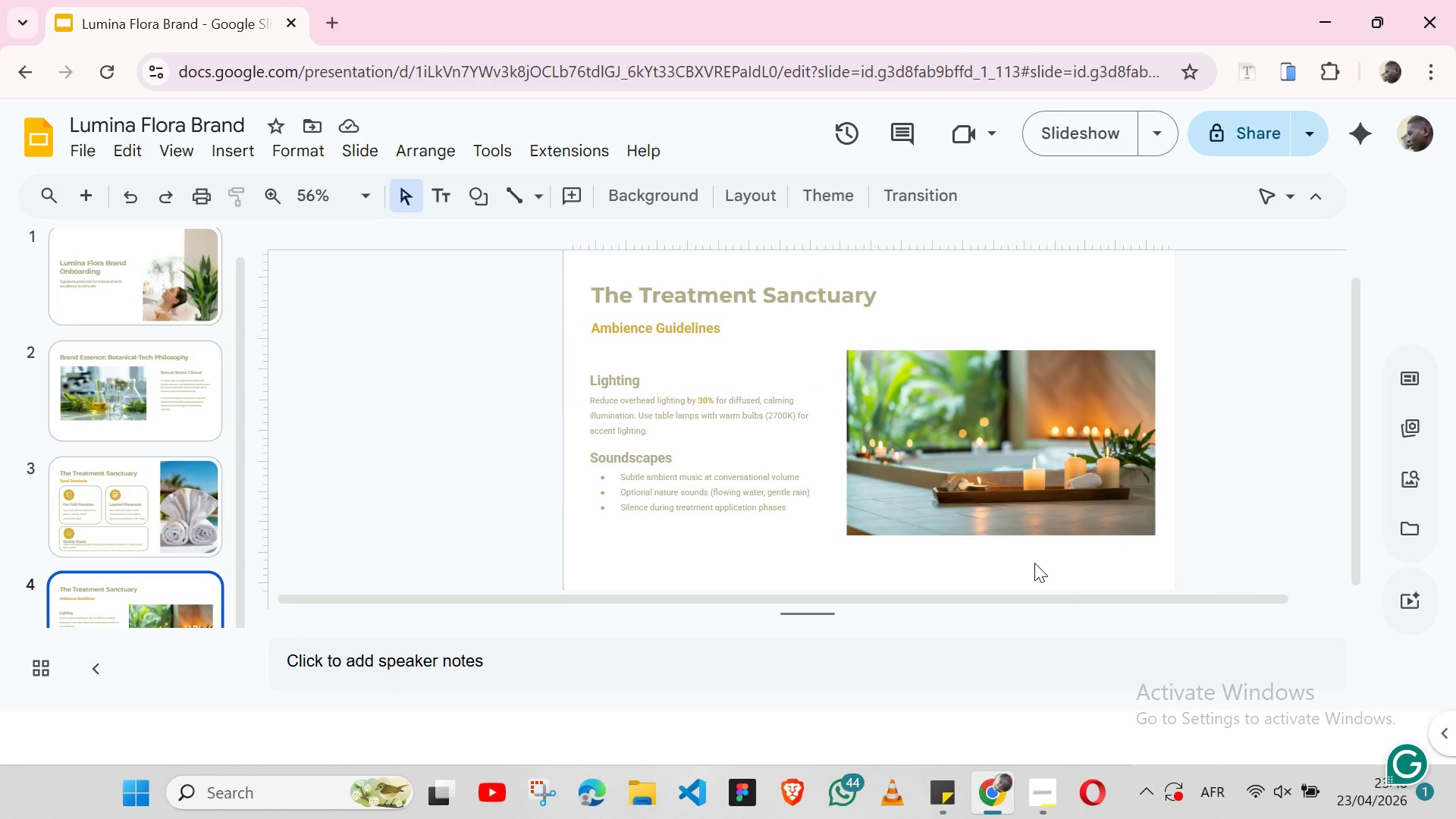 
wait(5.61)
 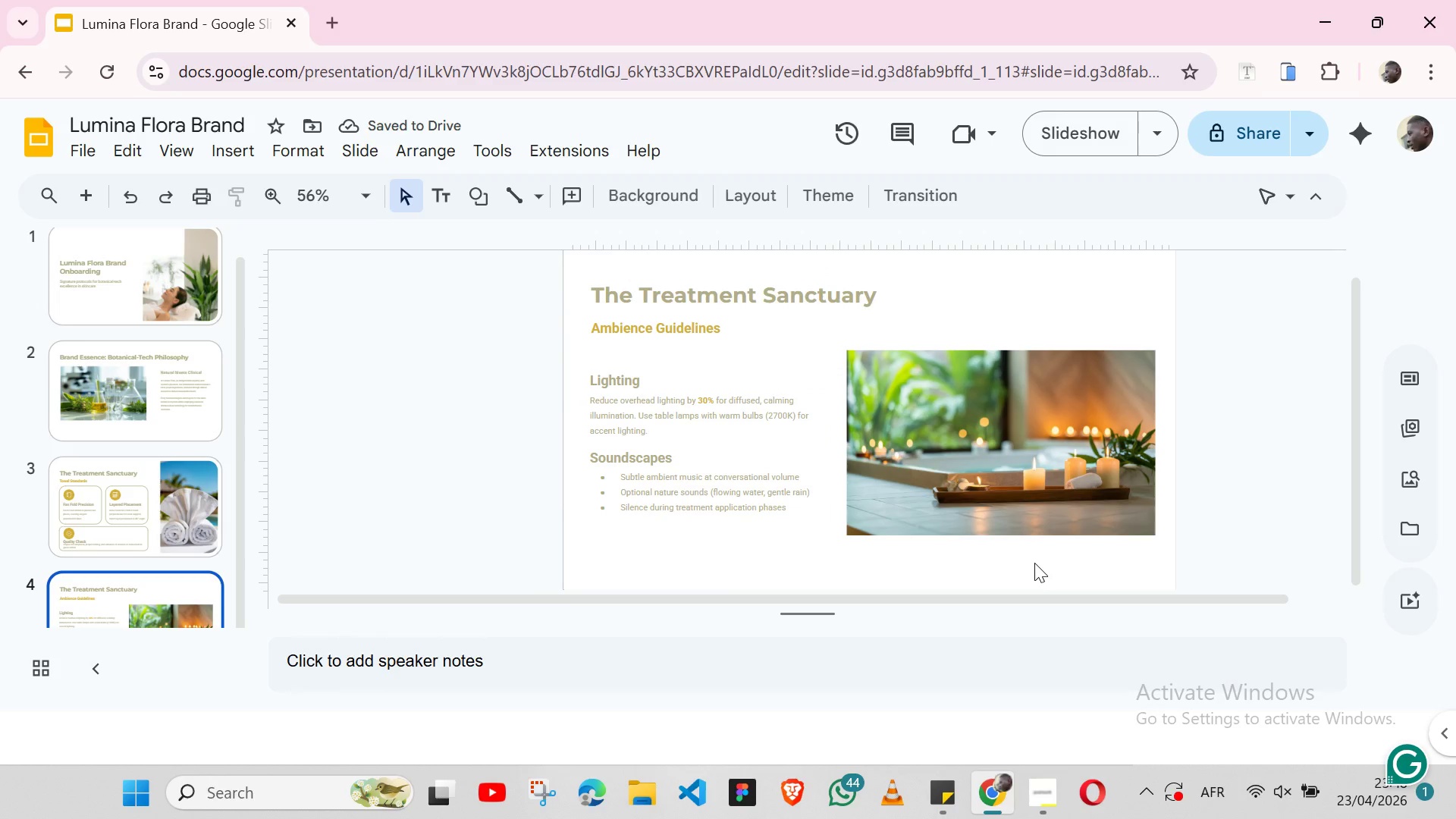 
left_click([1025, 815])